 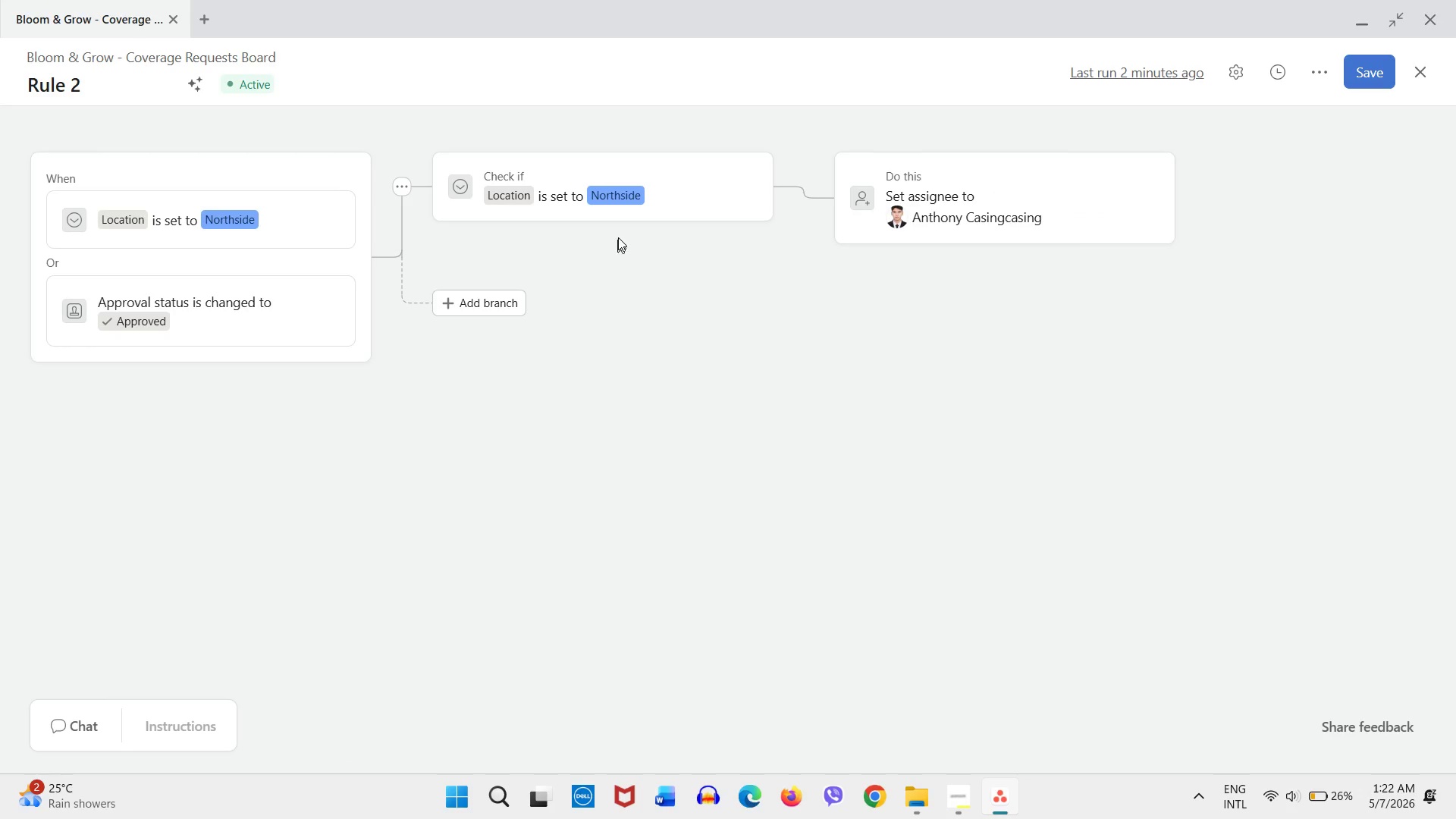 
left_click([606, 218])
 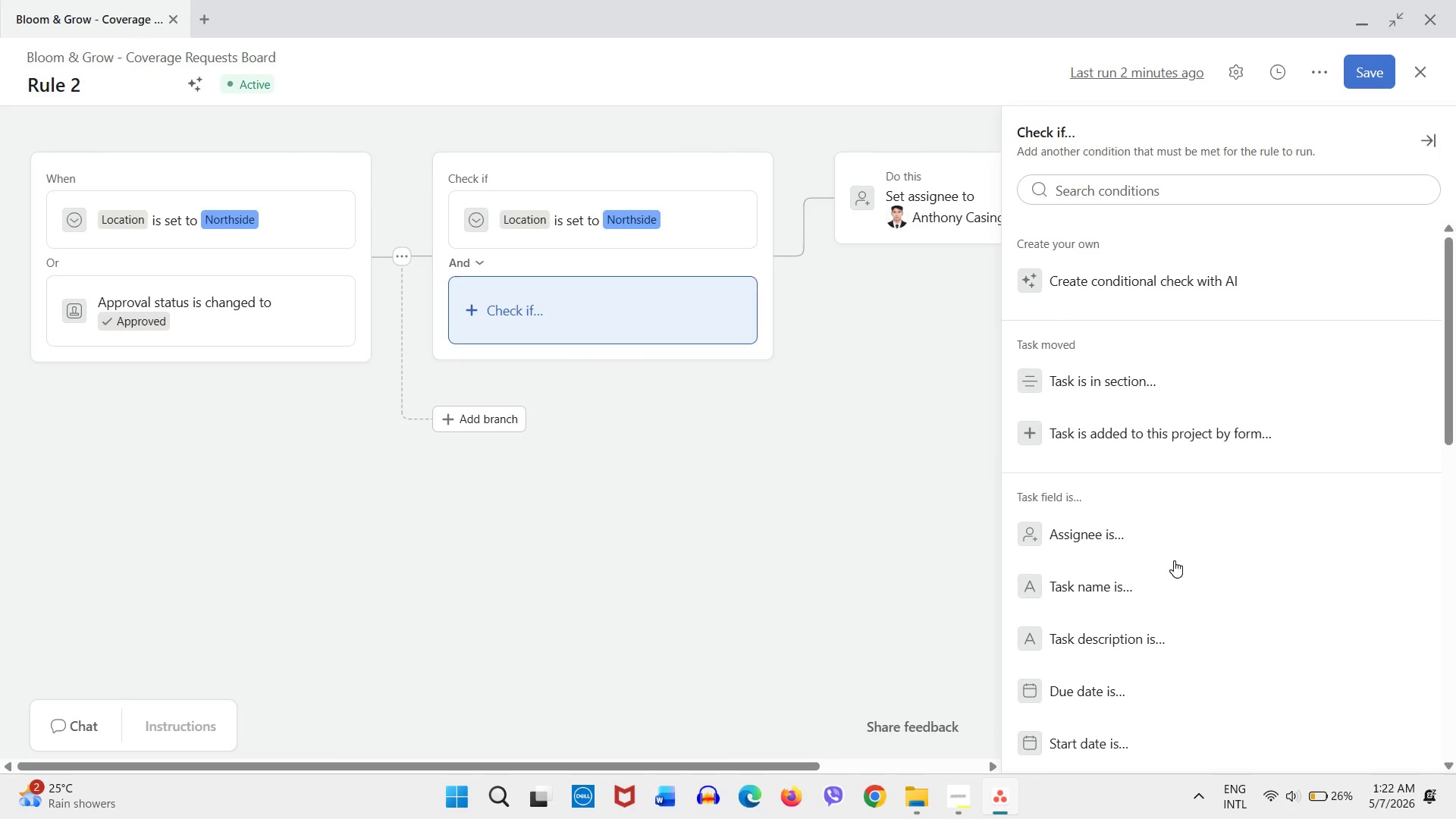 
scroll: coordinate [1172, 580], scroll_direction: down, amount: 6.0
 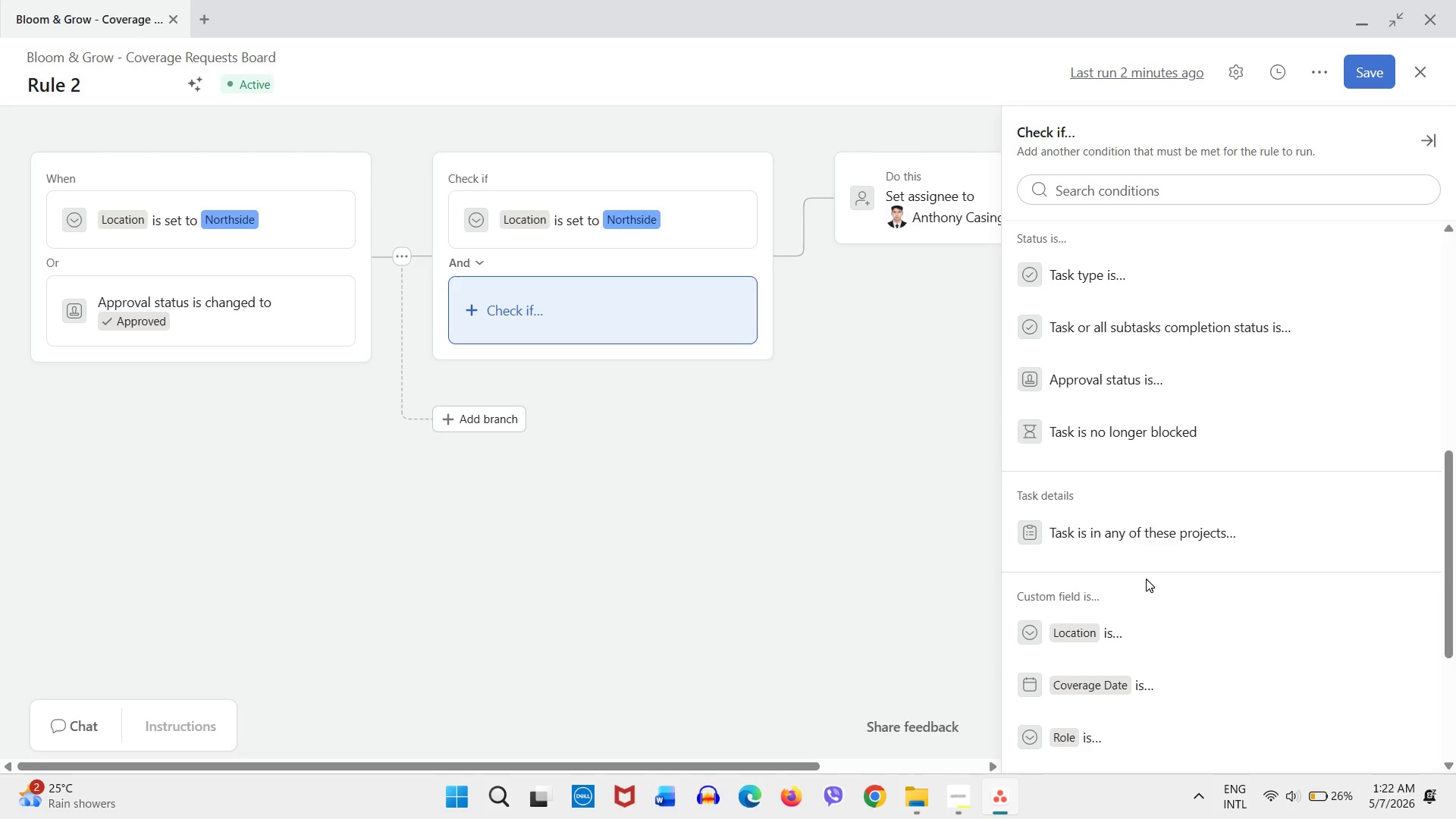 
scroll: coordinate [1146, 579], scroll_direction: up, amount: 1.0
 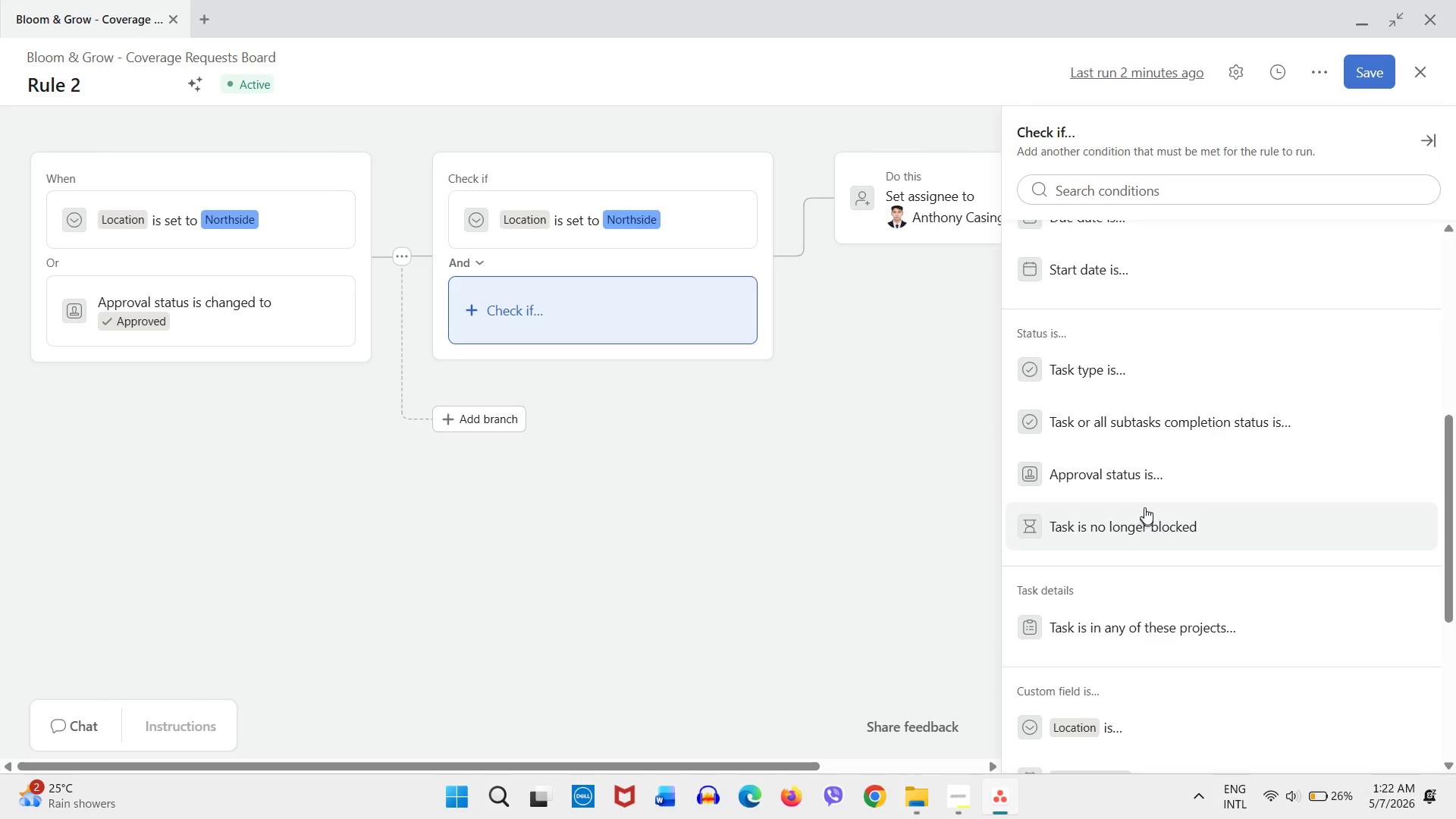 
left_click([1154, 467])
 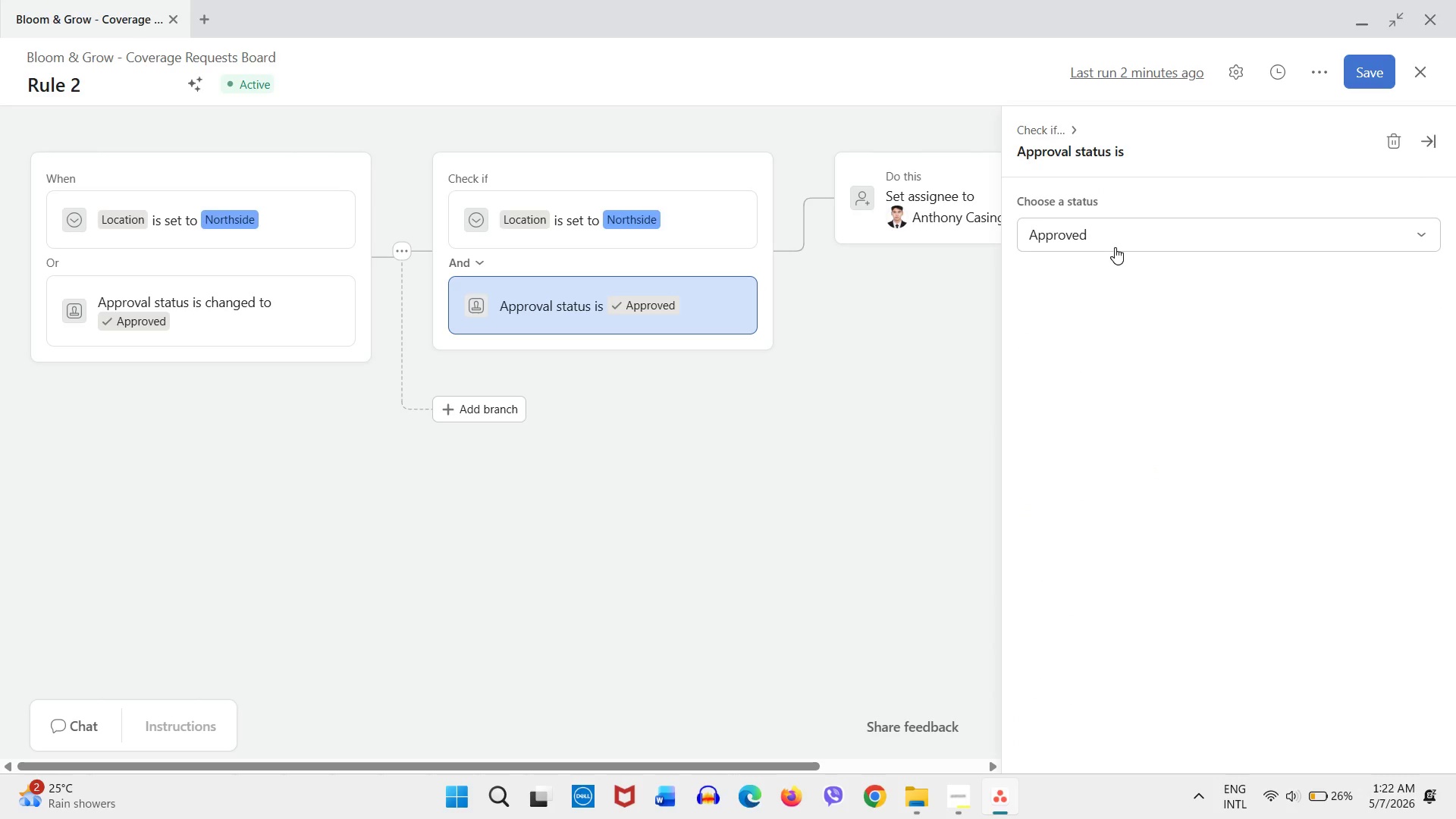 
left_click([1115, 247])
 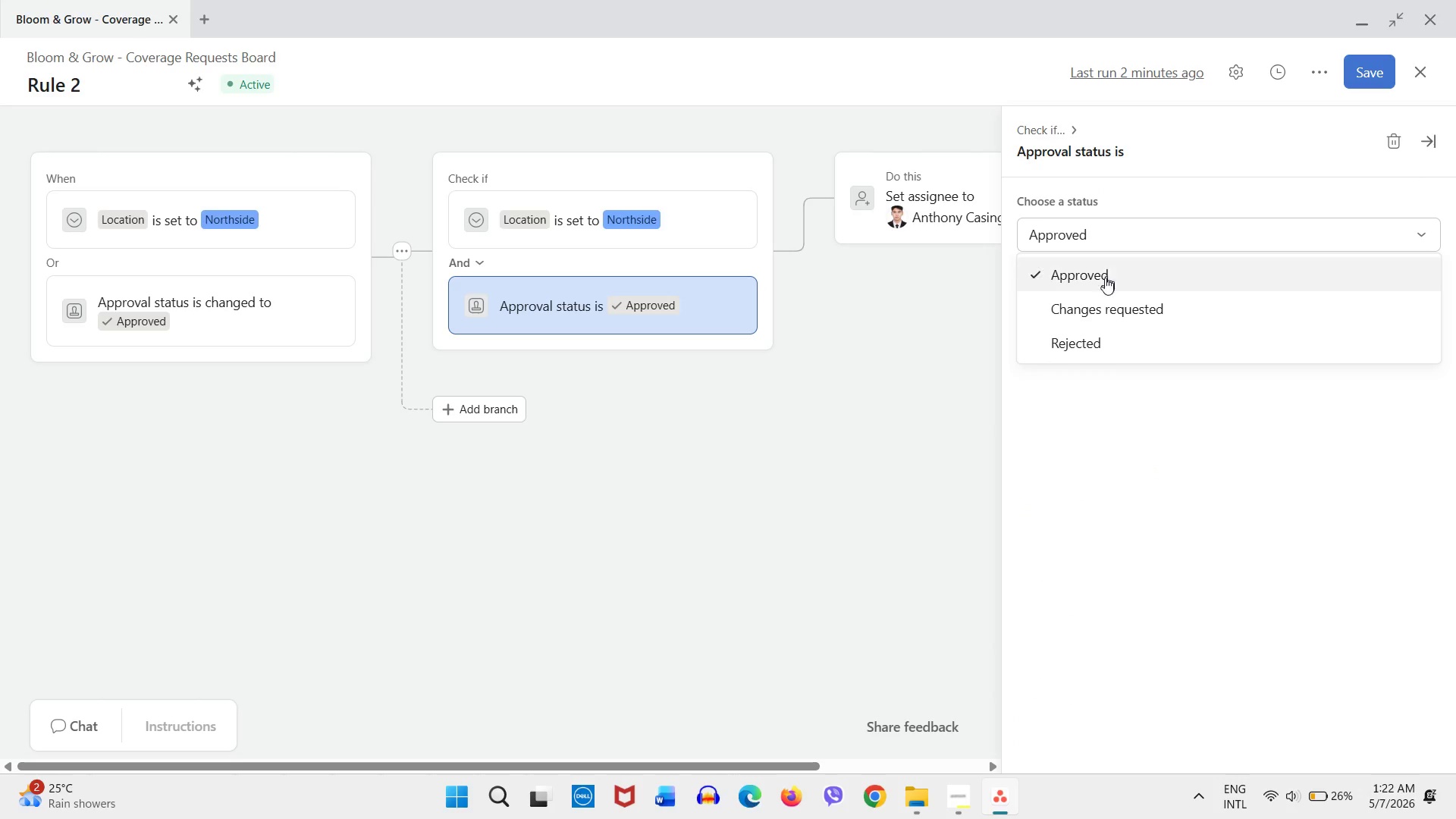 
left_click([1104, 281])
 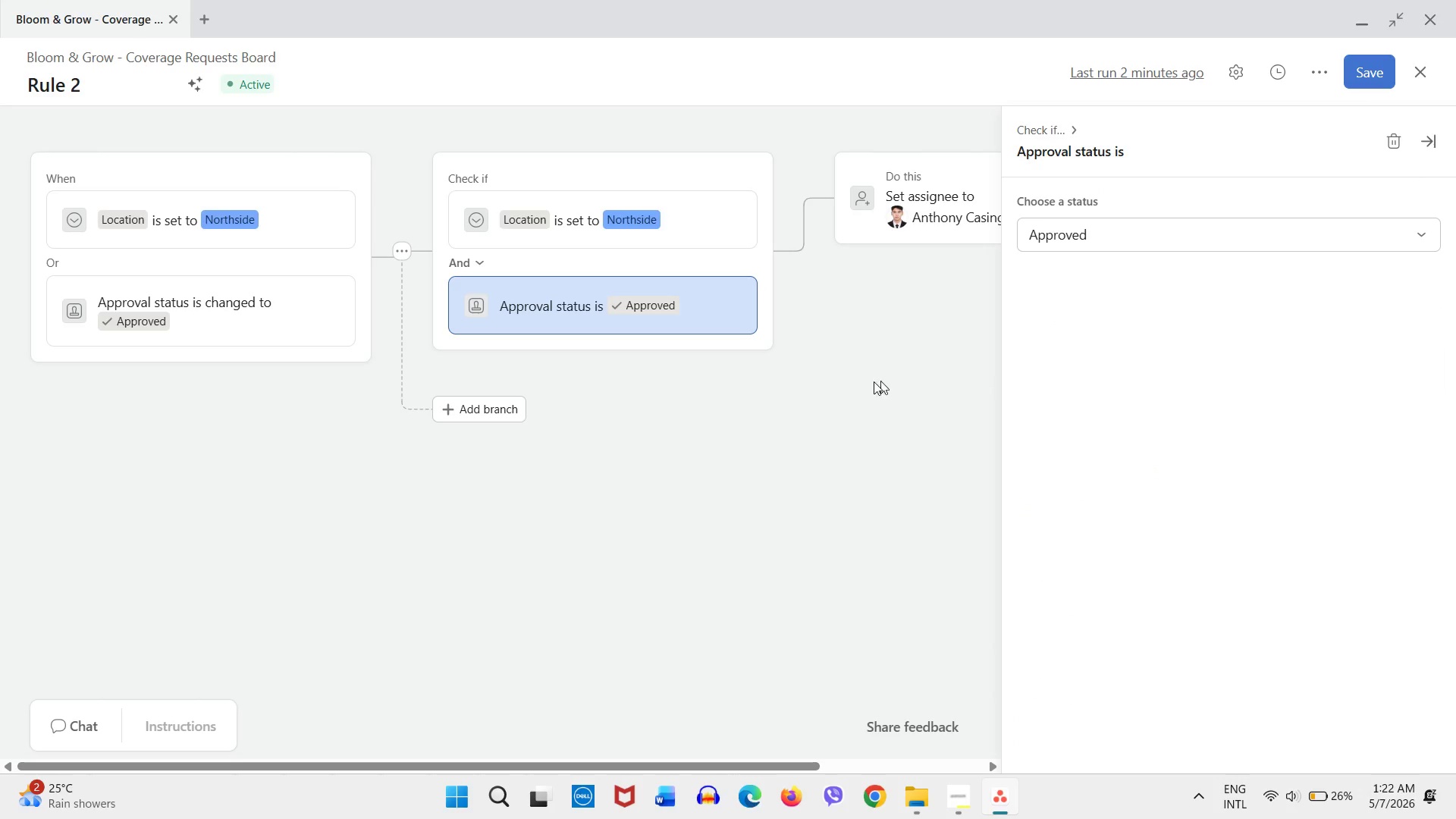 
left_click([845, 388])
 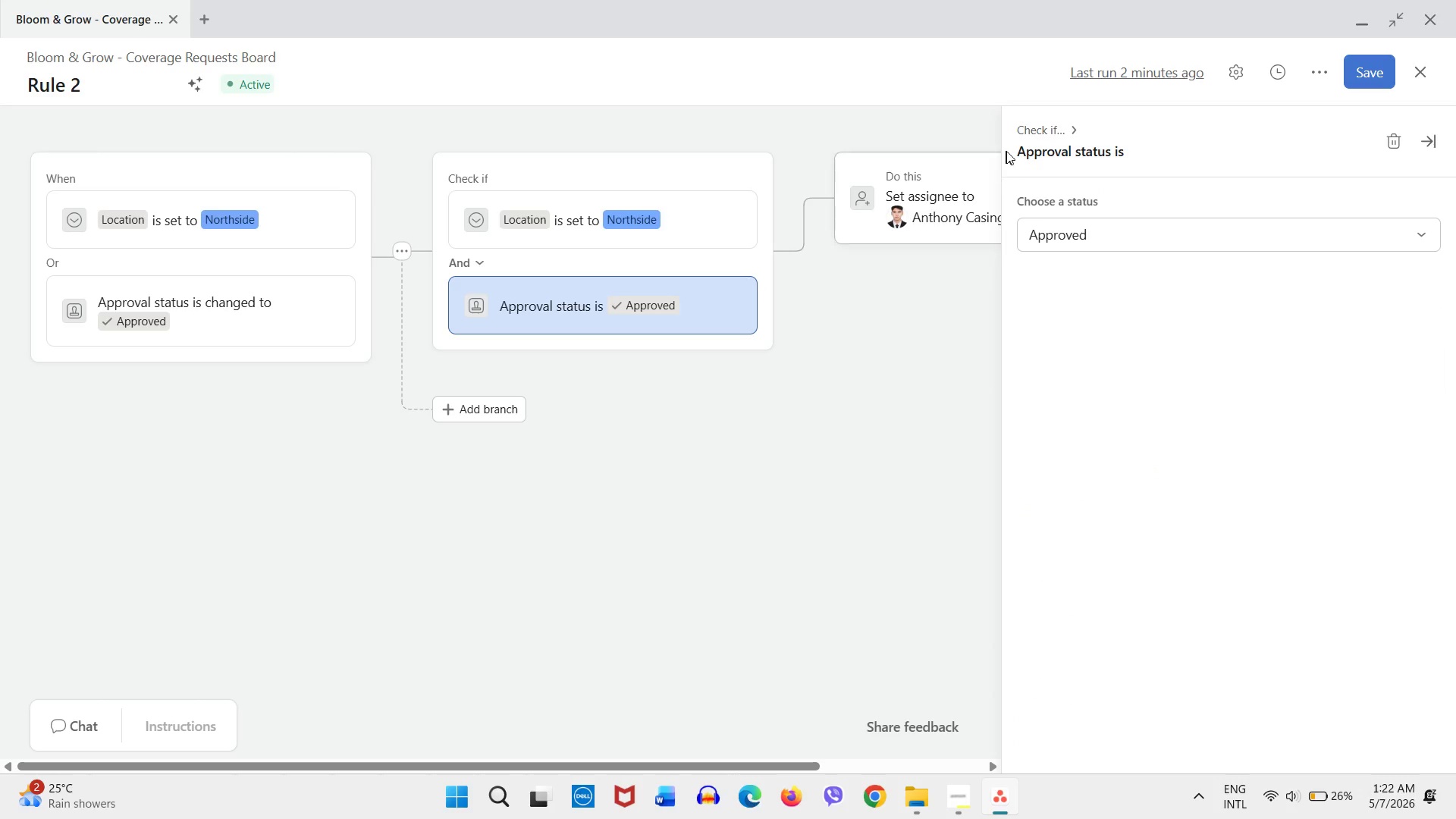 
left_click([949, 145])
 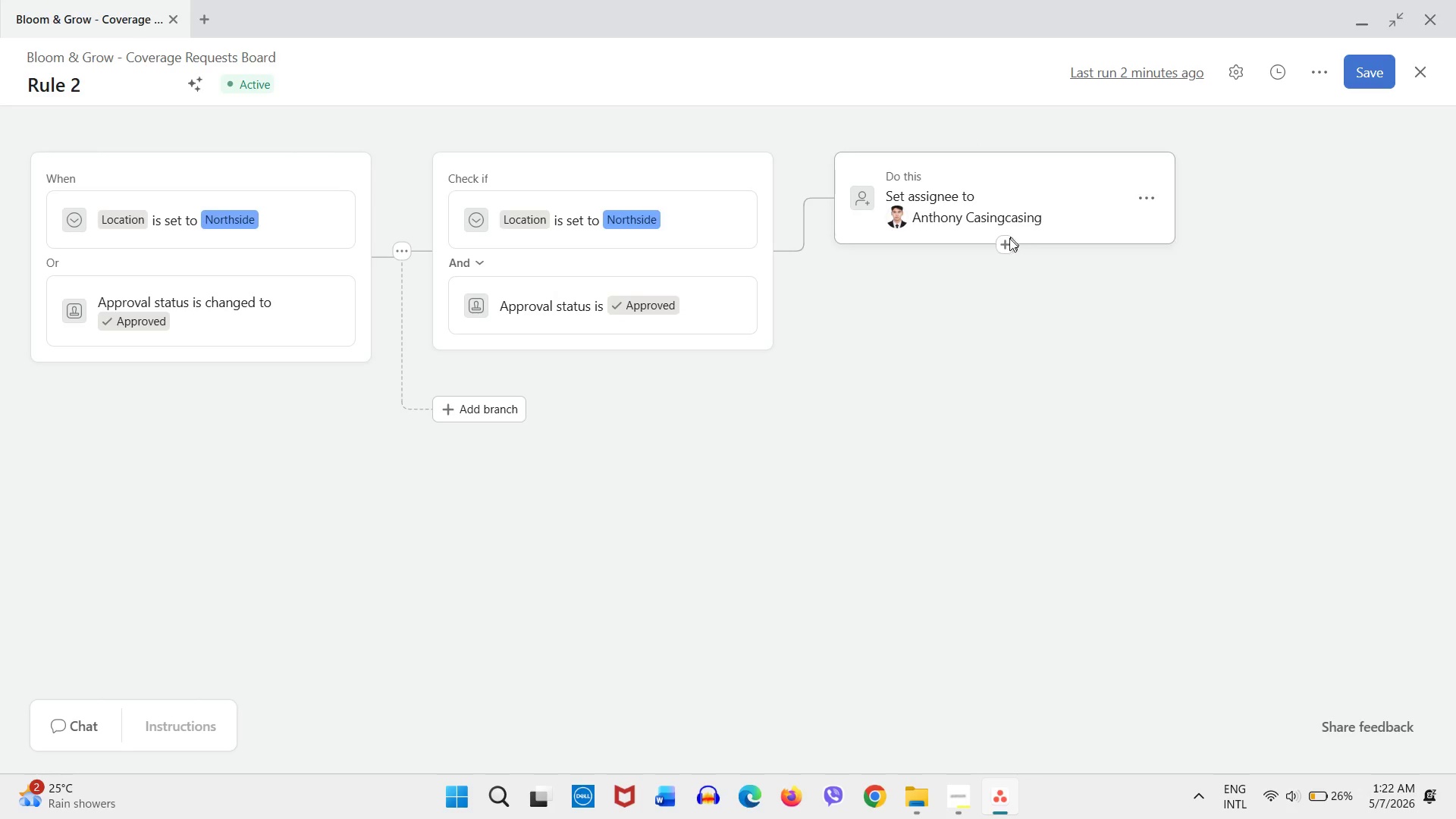 
left_click([1003, 245])
 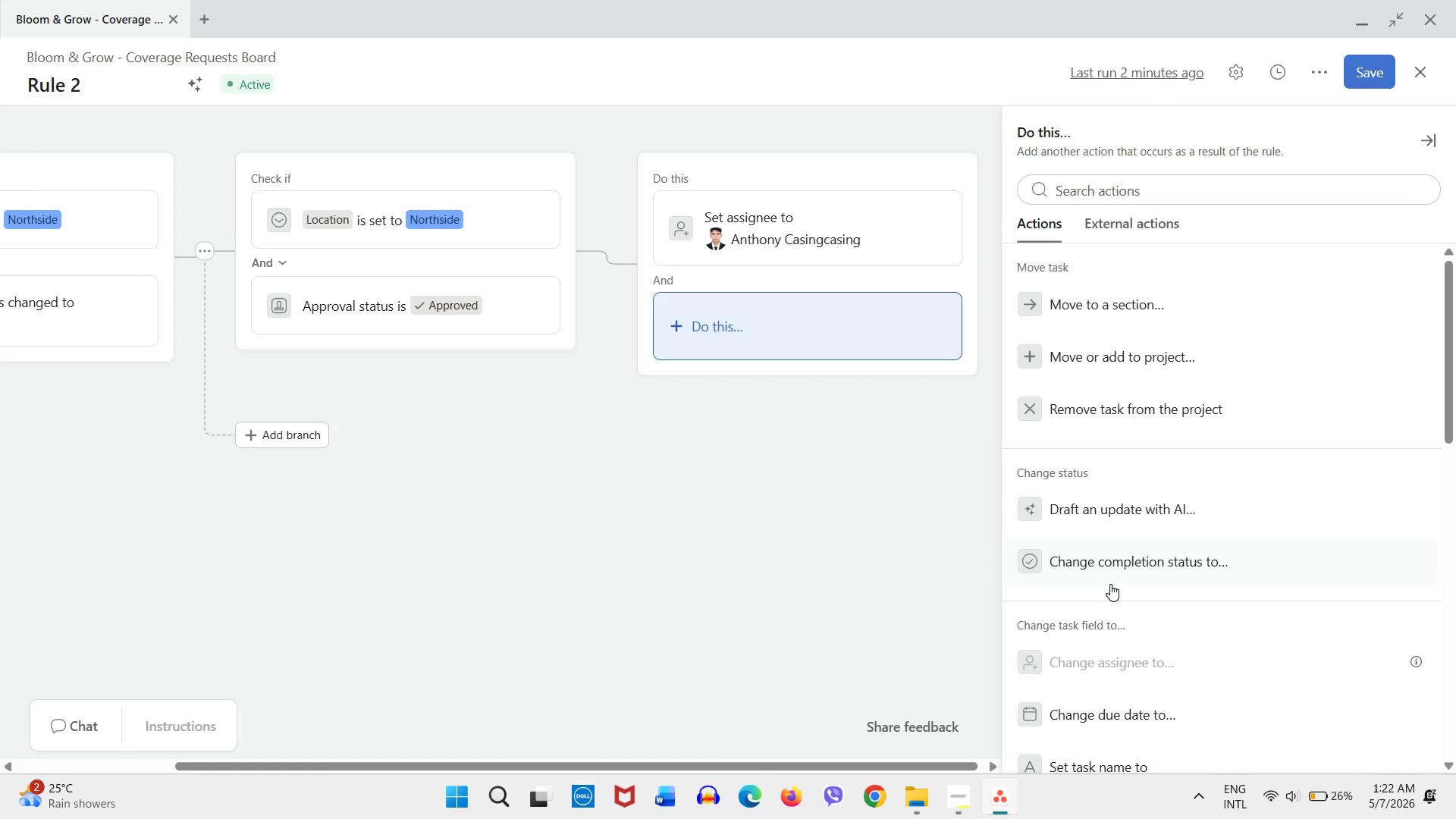 
scroll: coordinate [1125, 584], scroll_direction: down, amount: 4.0
 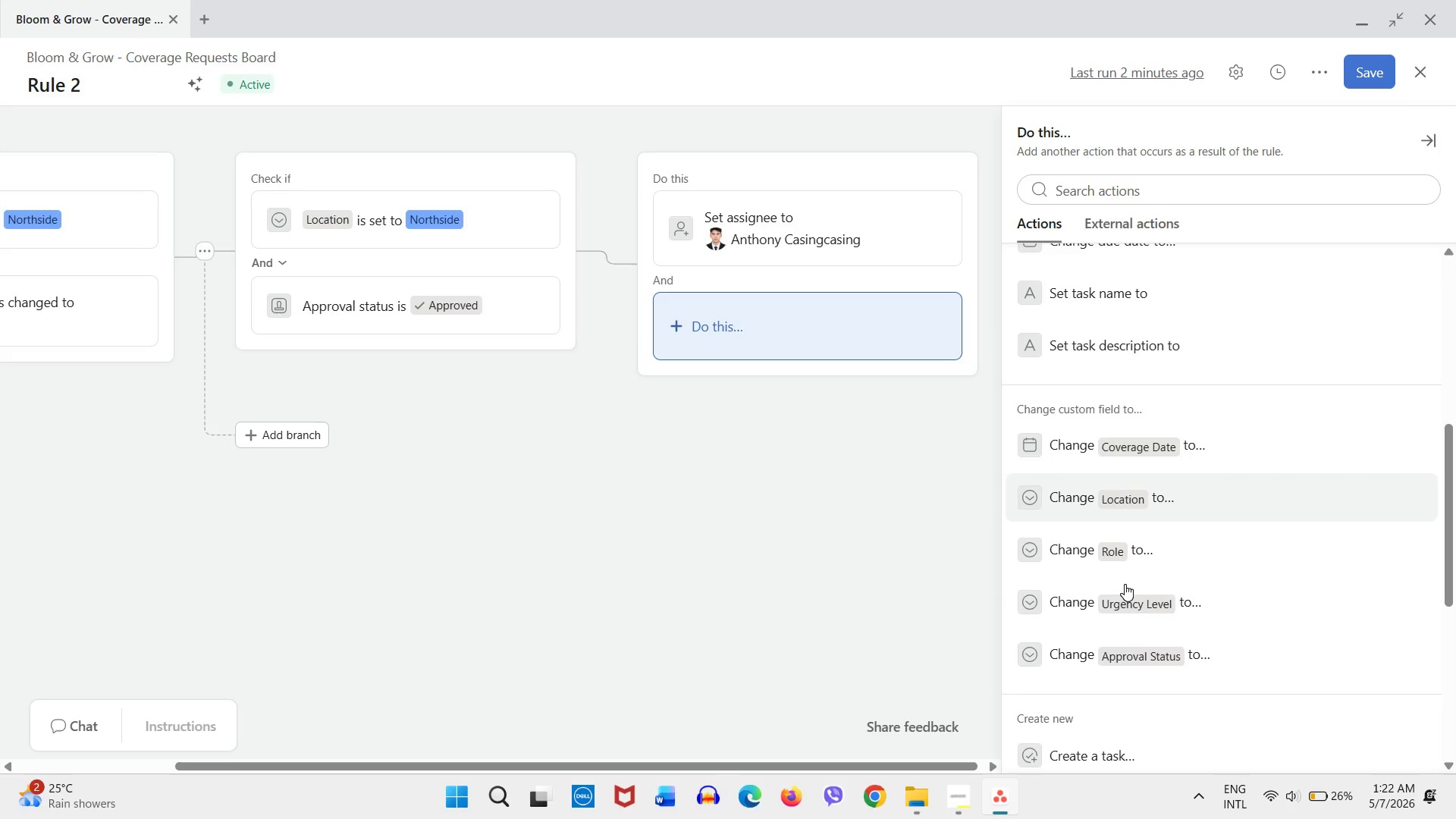 
scroll: coordinate [1125, 584], scroll_direction: up, amount: 10.0
 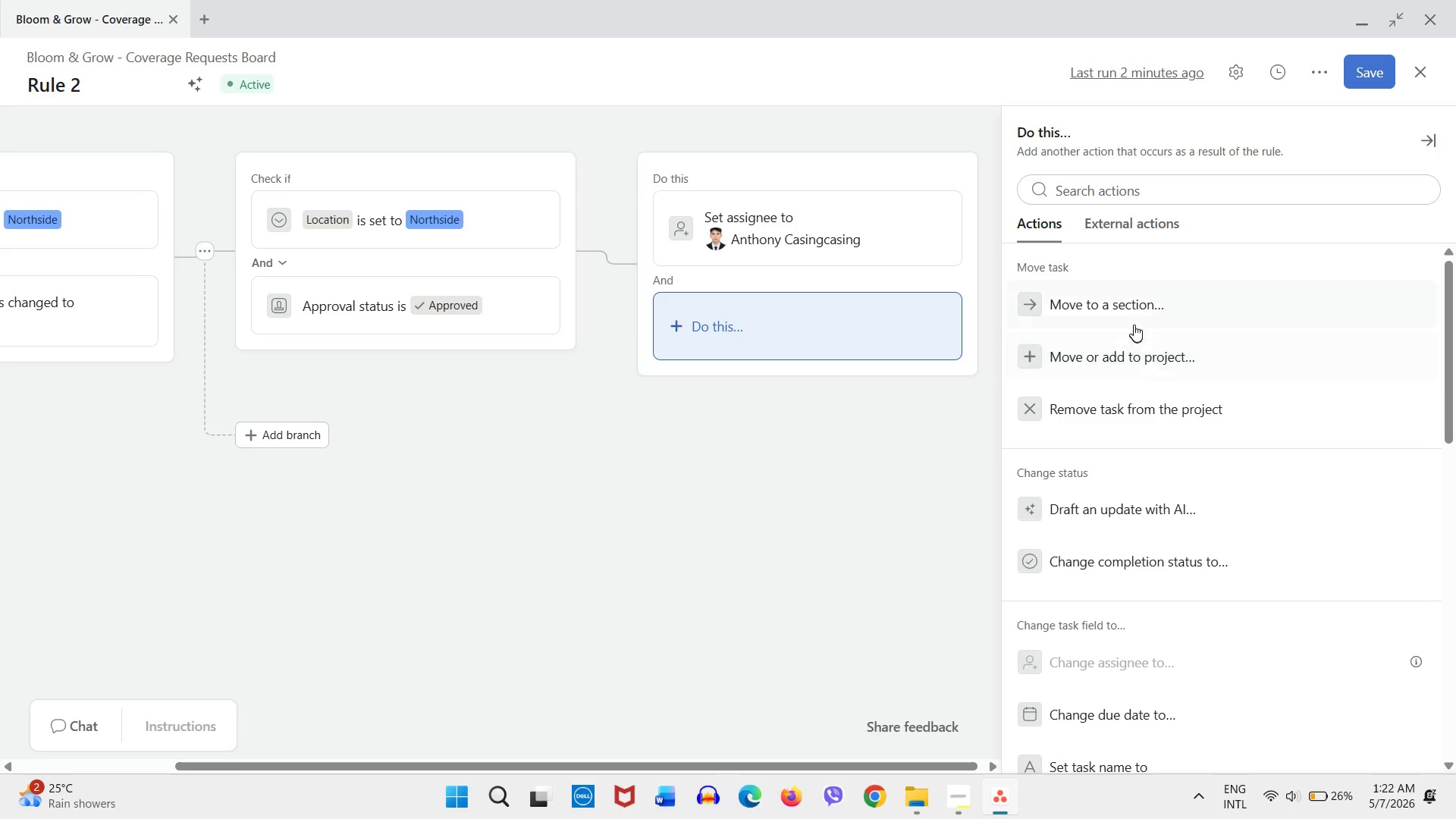 
left_click([1134, 322])
 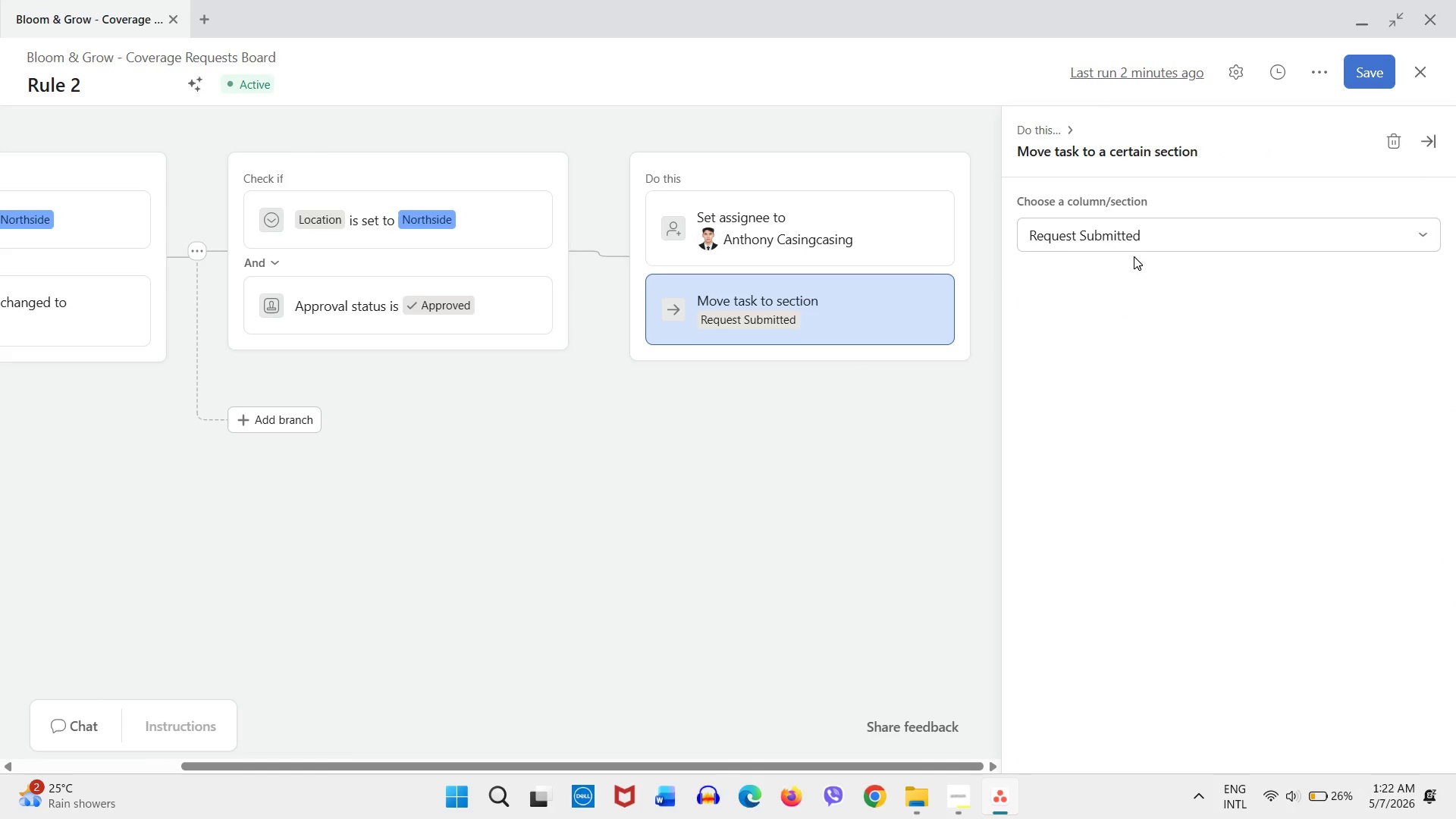 
left_click([1134, 248])
 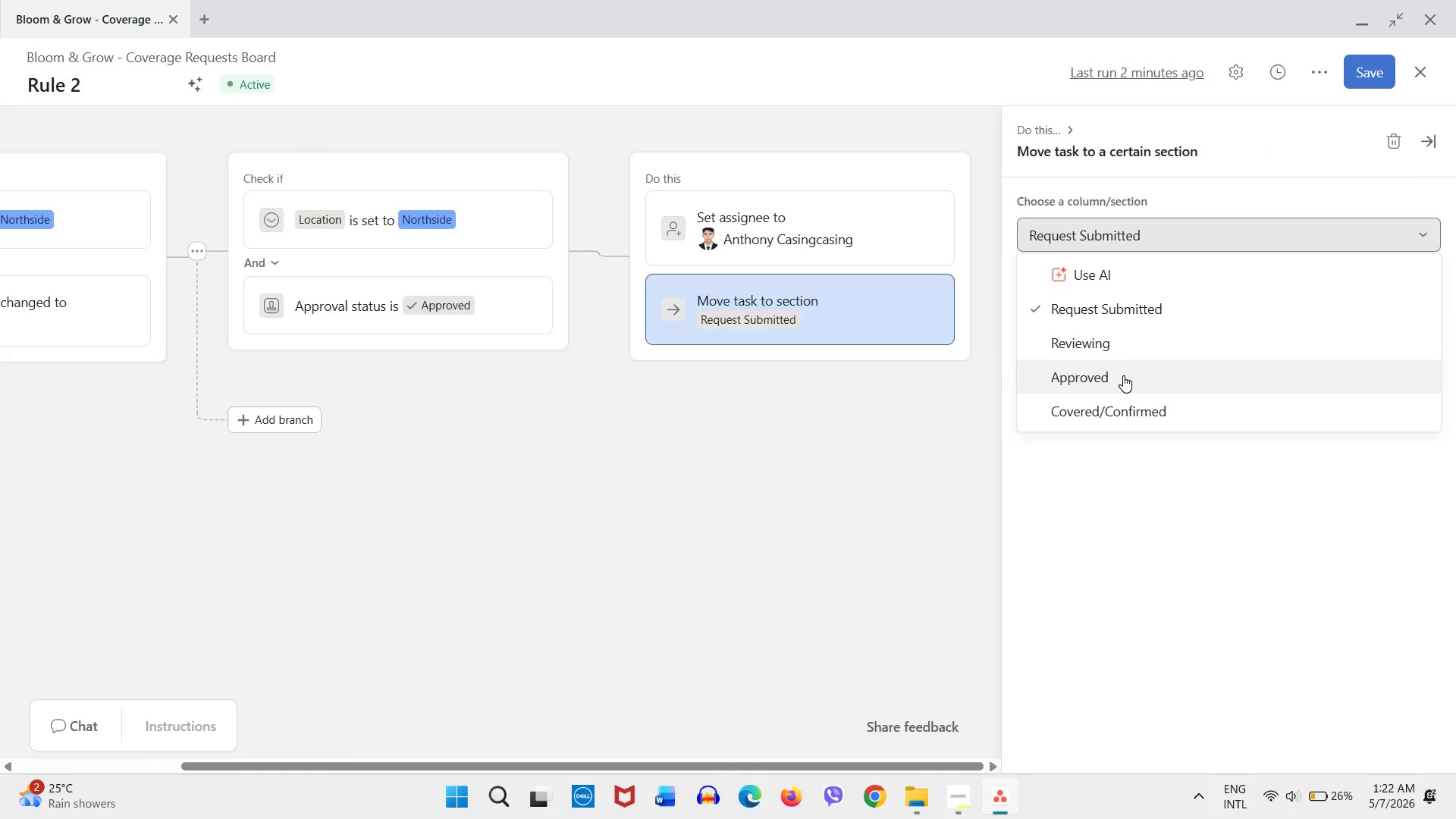 
left_click([1123, 375])
 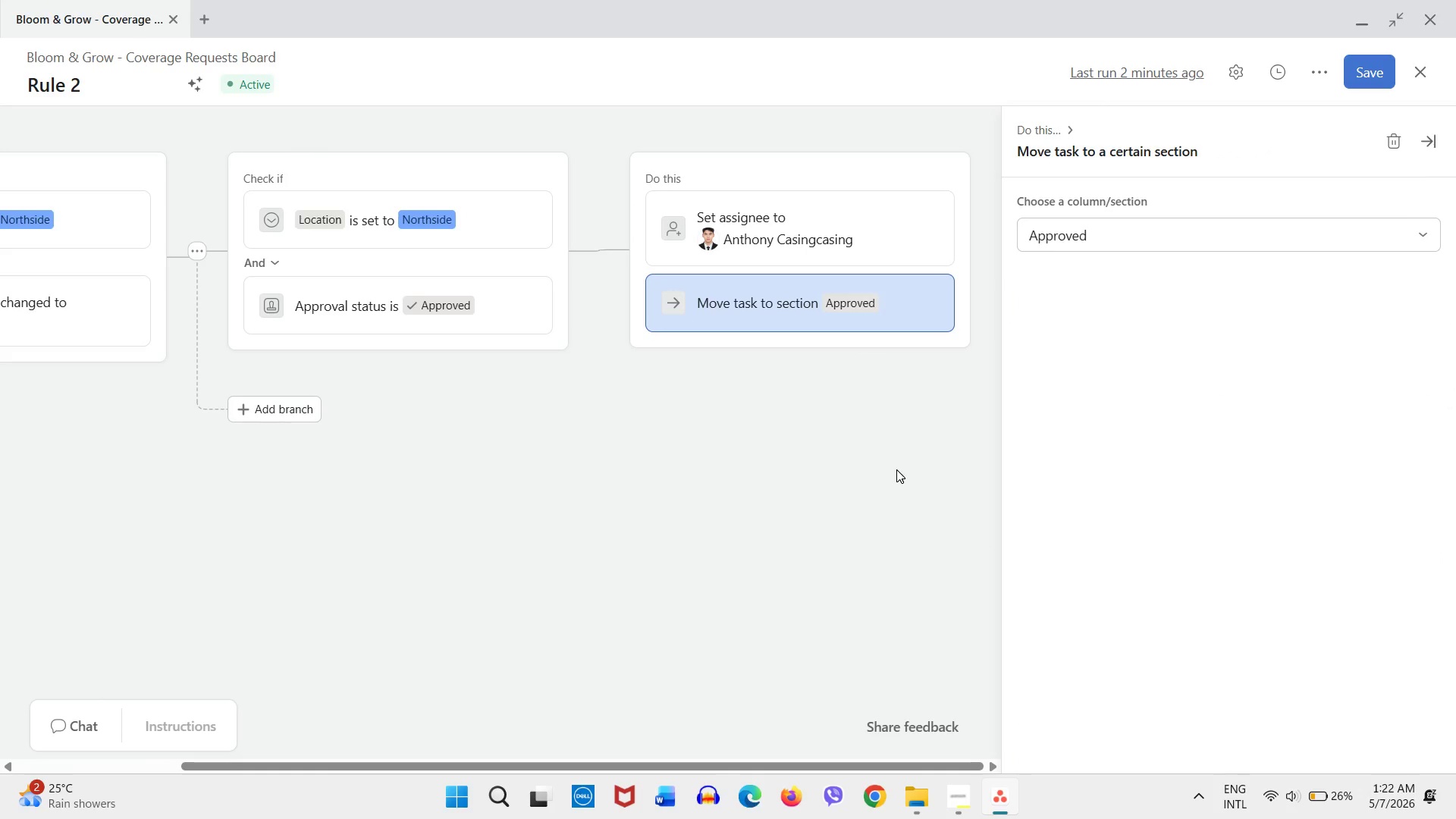 
left_click([896, 469])
 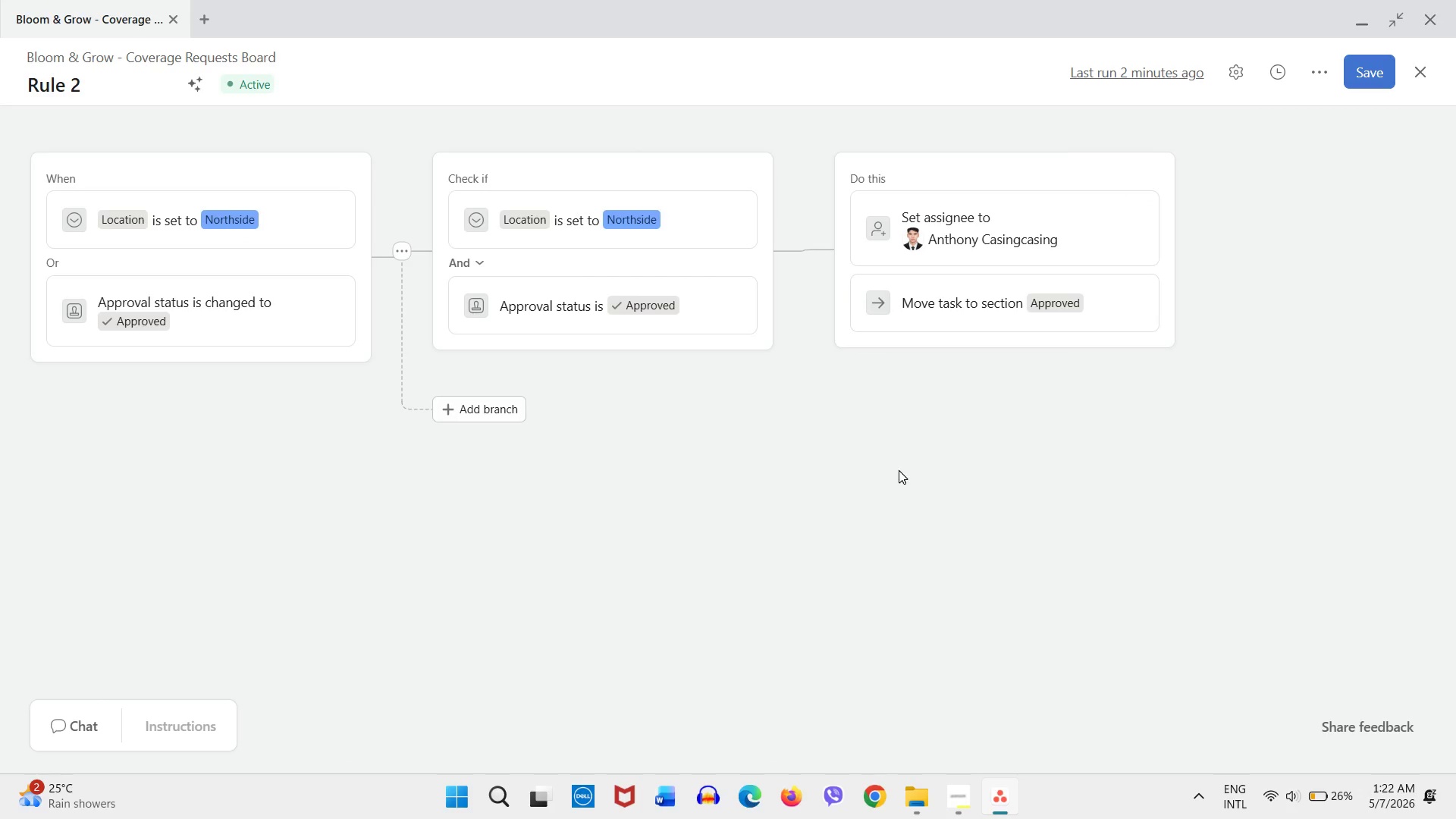 
left_click([900, 471])
 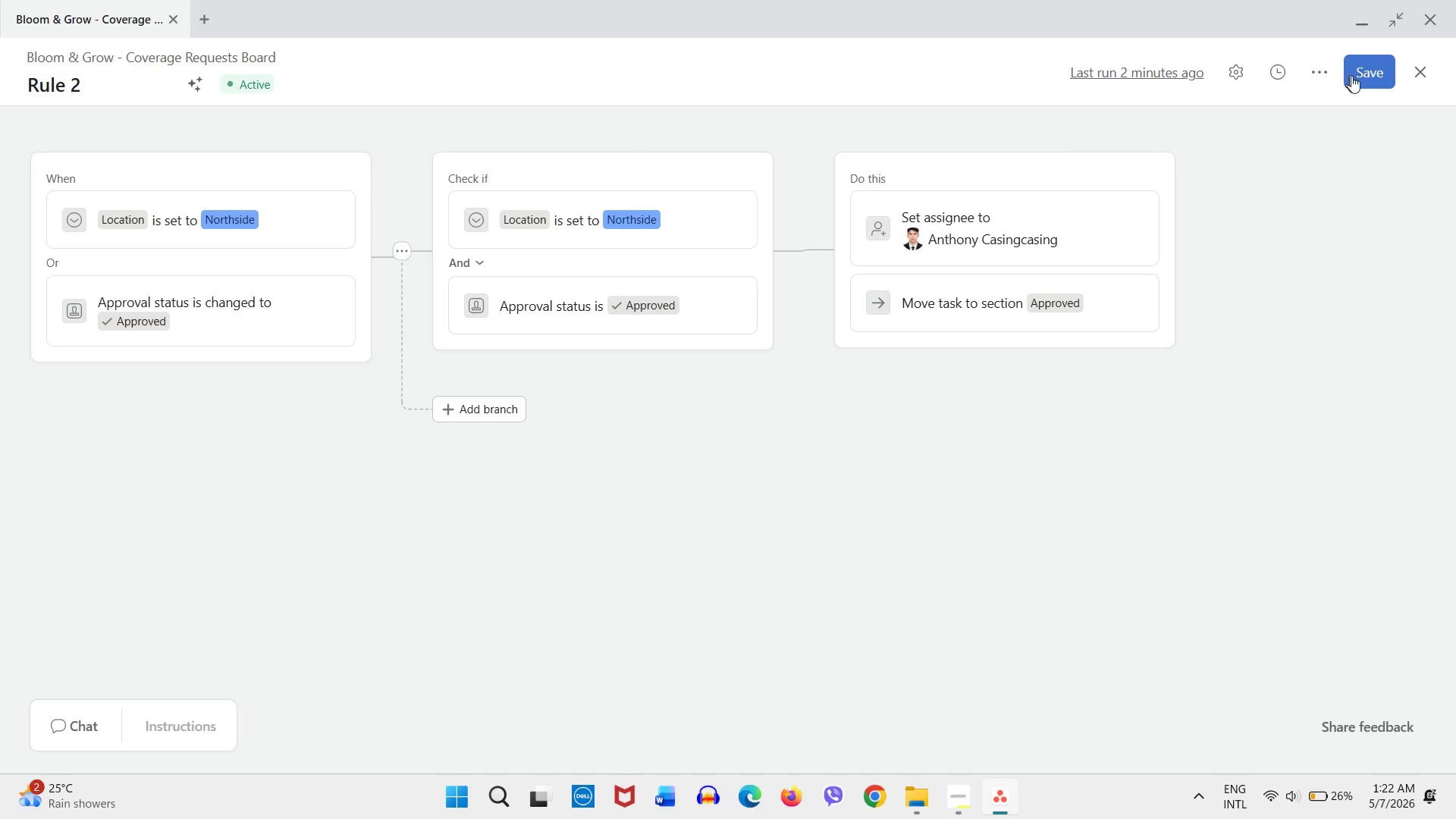 
left_click([1354, 77])
 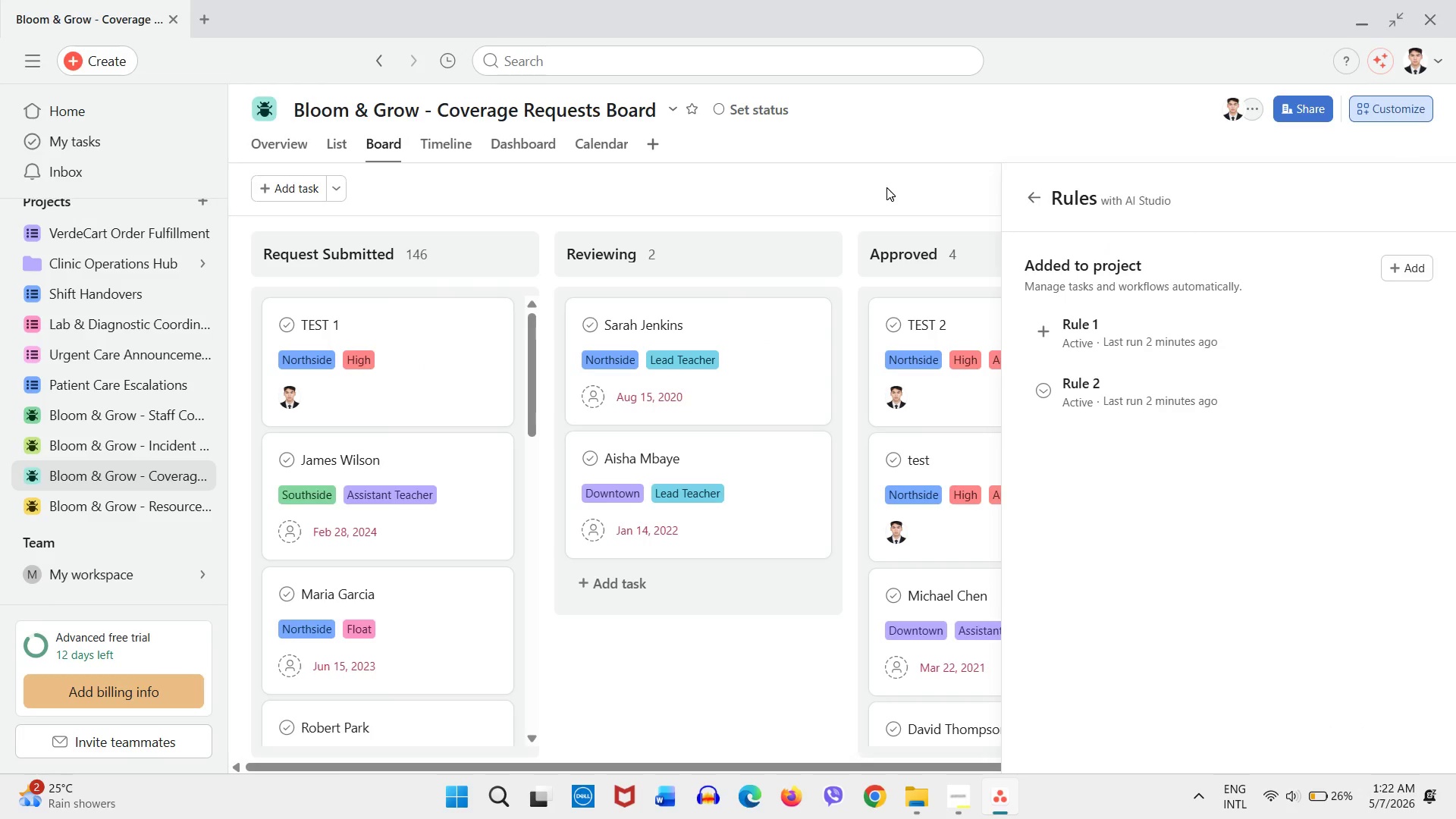 
left_click([886, 187])
 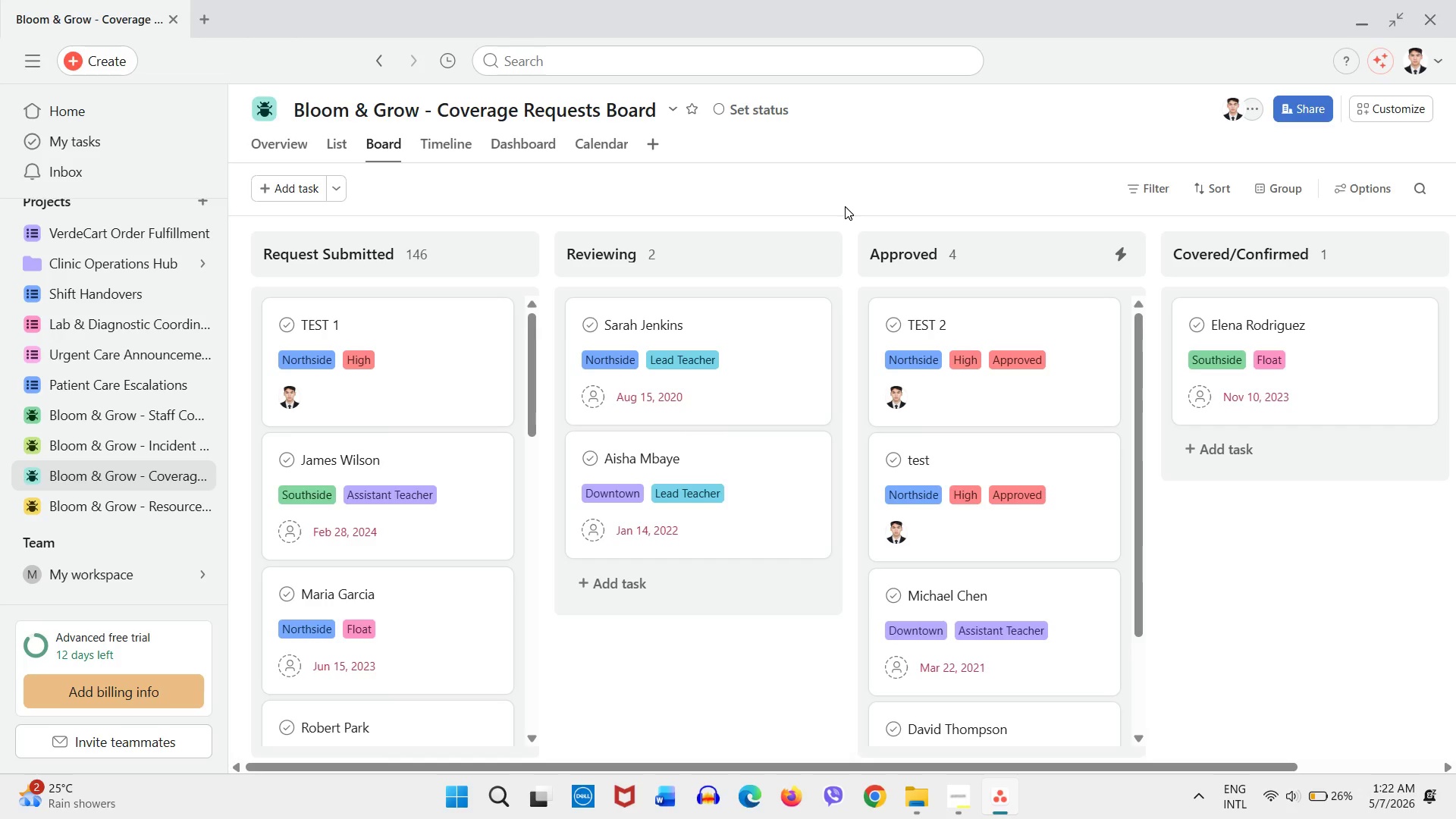 
wait(8.5)
 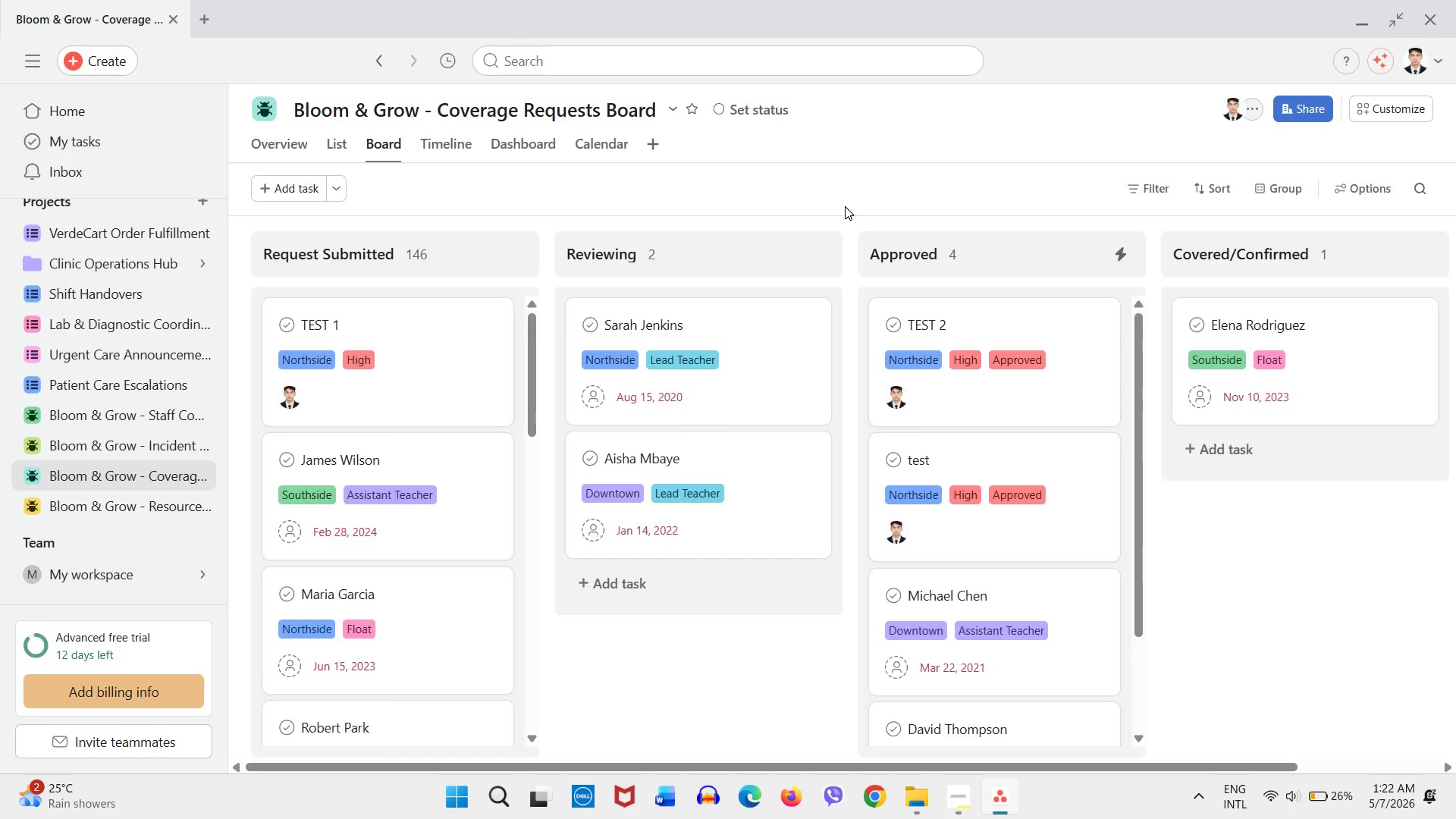 
left_click([929, 806])
 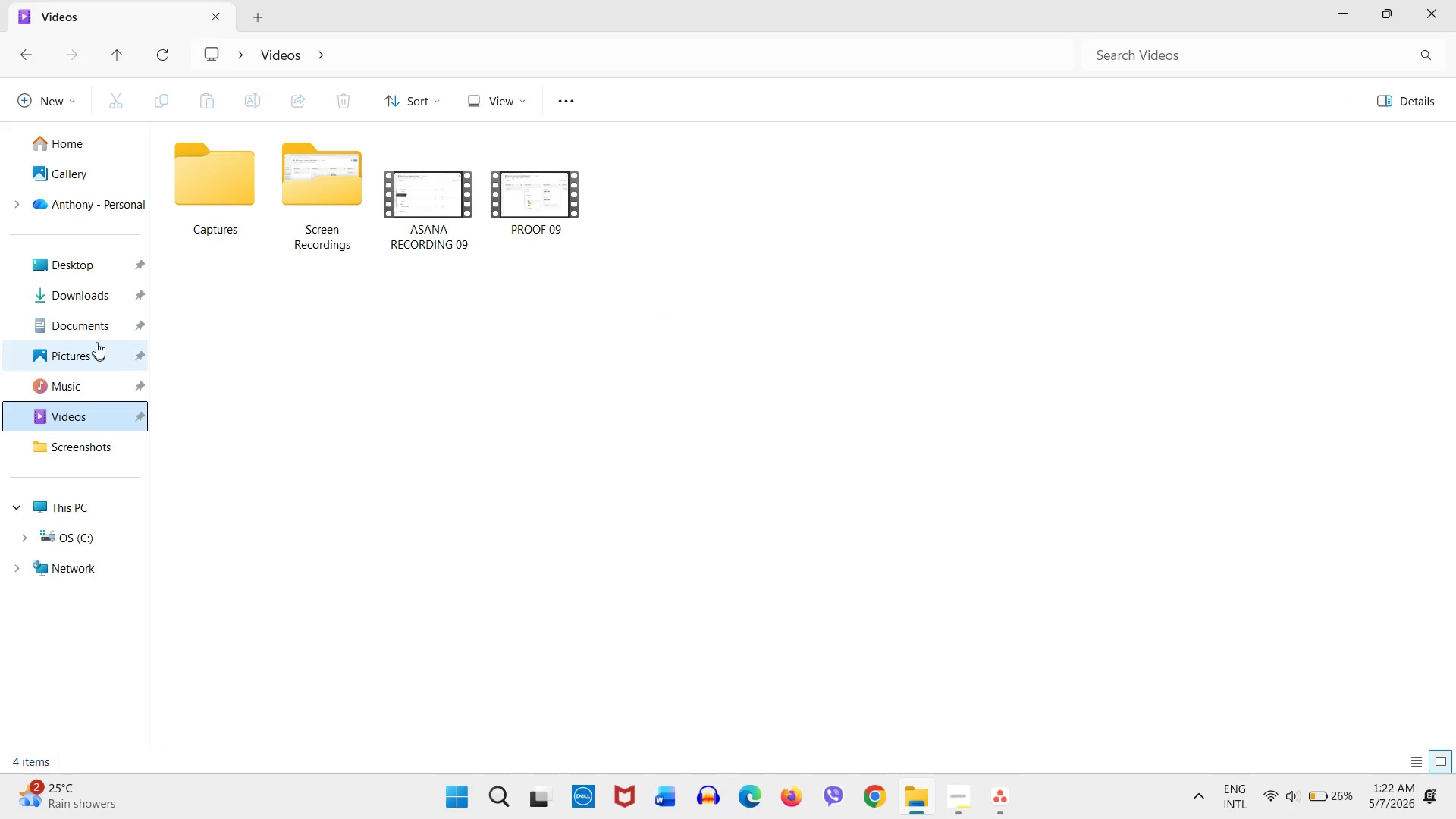 
left_click([96, 325])
 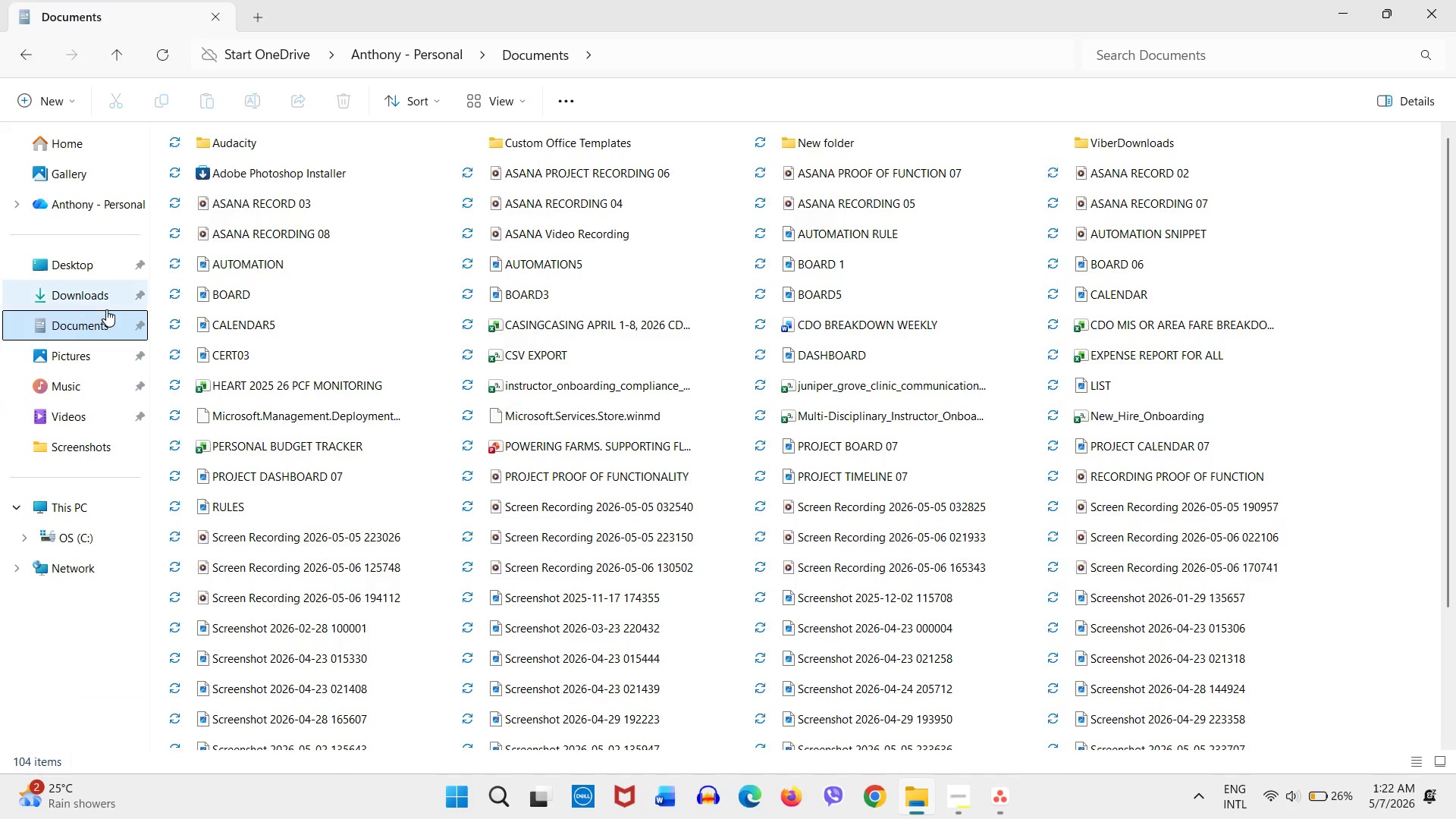 
left_click([107, 303])
 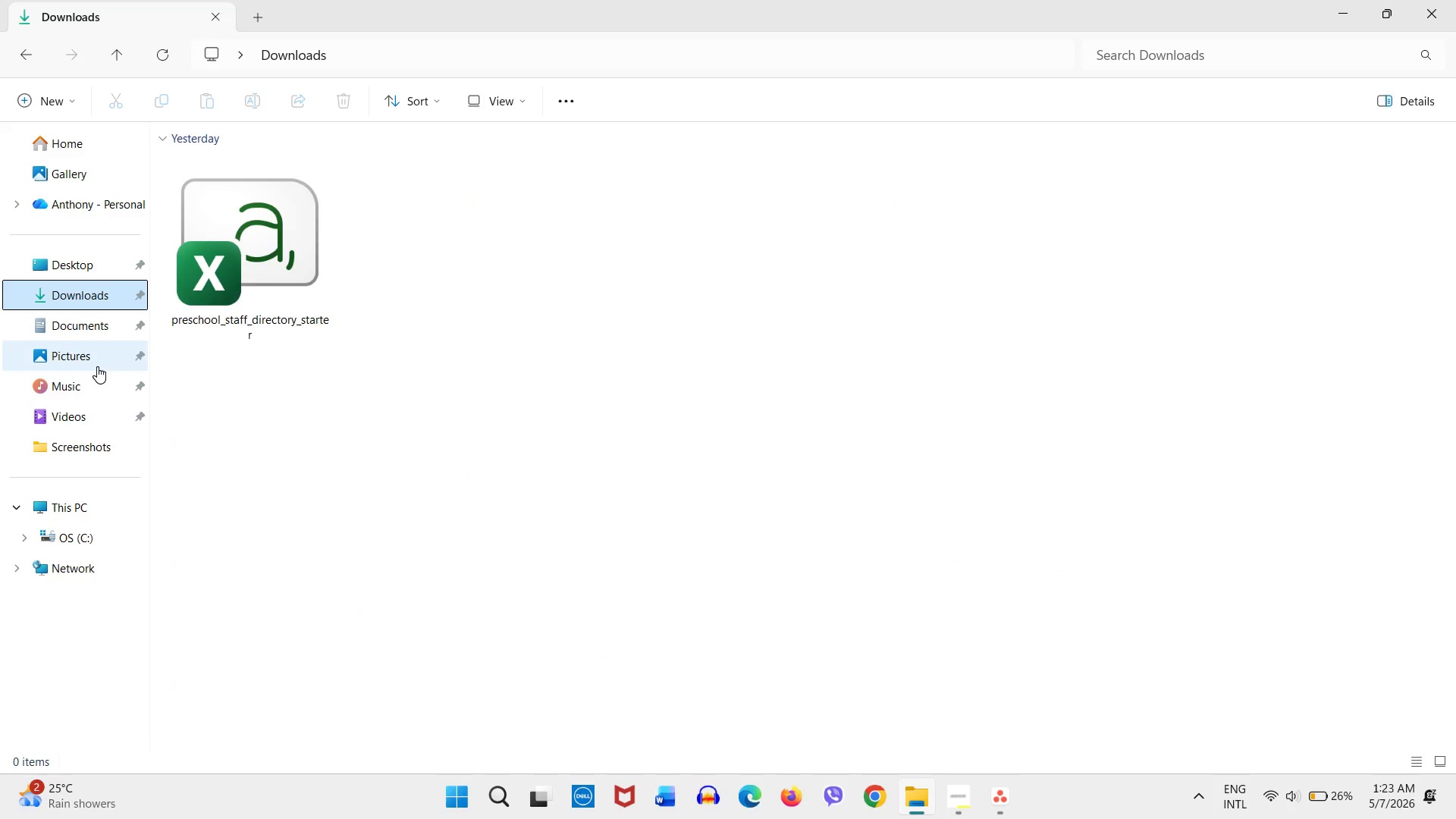 
left_click([97, 366])
 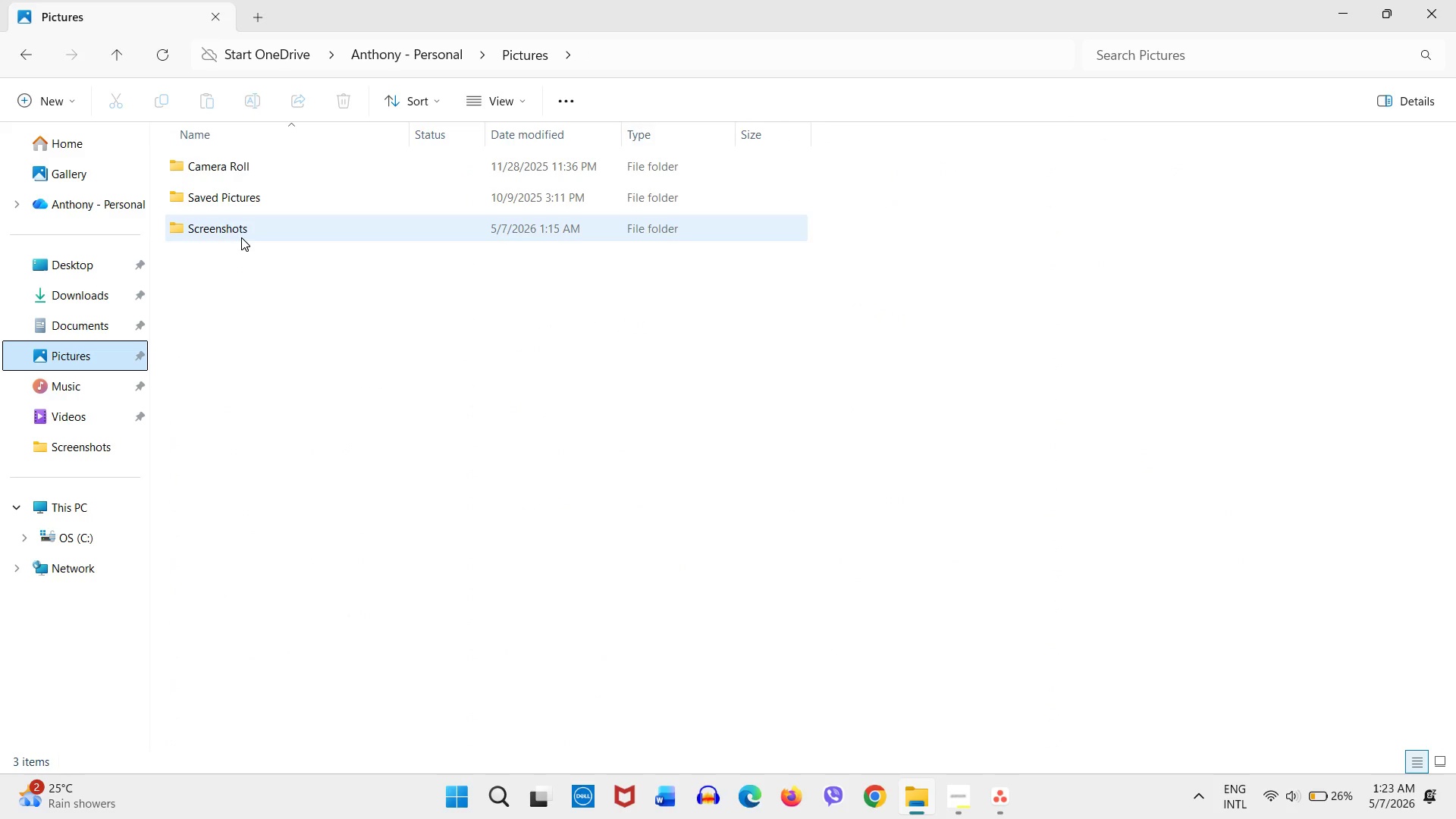 
double_click([241, 237])
 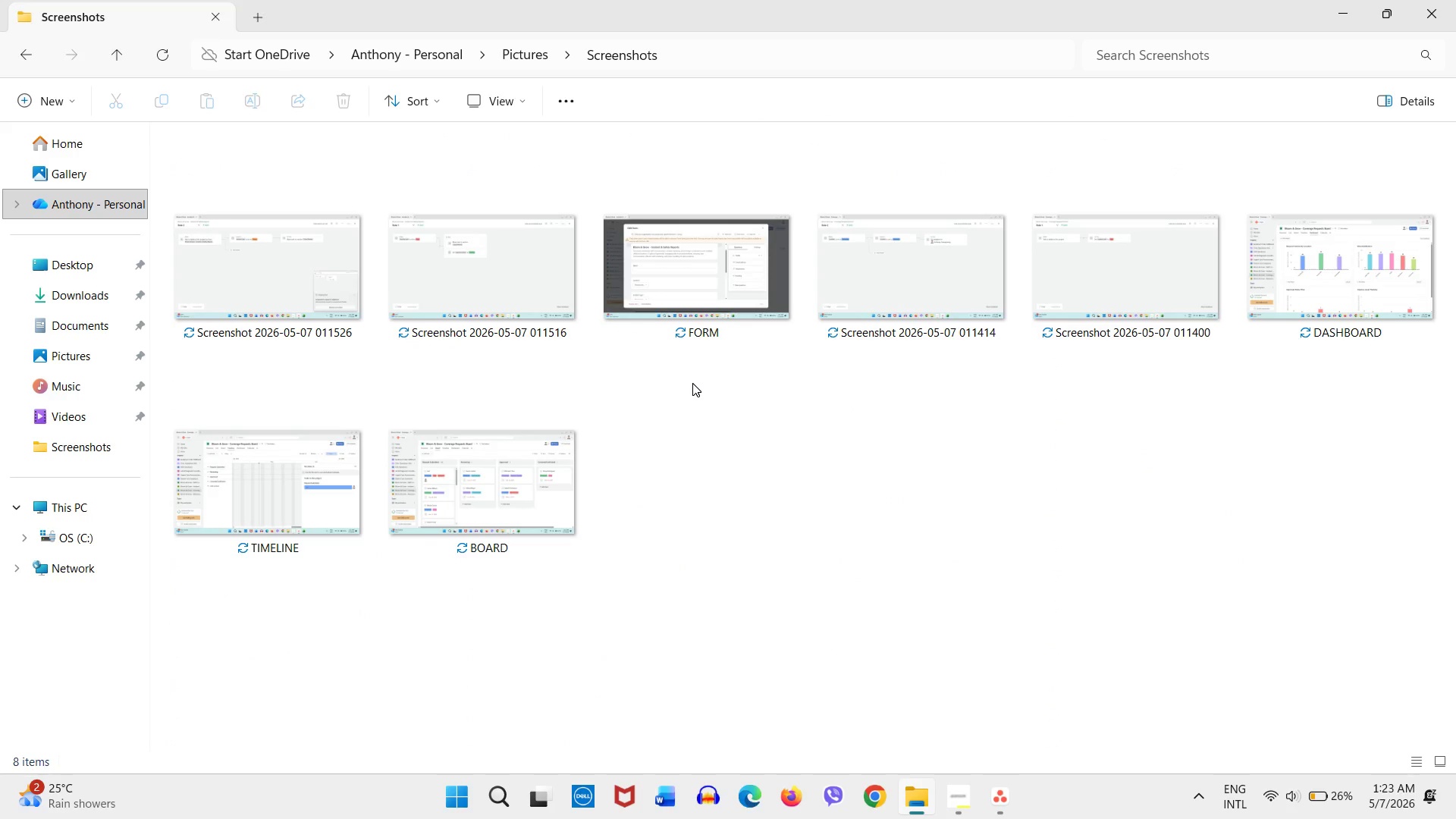 
hold_key(key=ControlLeft, duration=1.91)
scroll: coordinate [695, 425], scroll_direction: up, amount: 5.0
 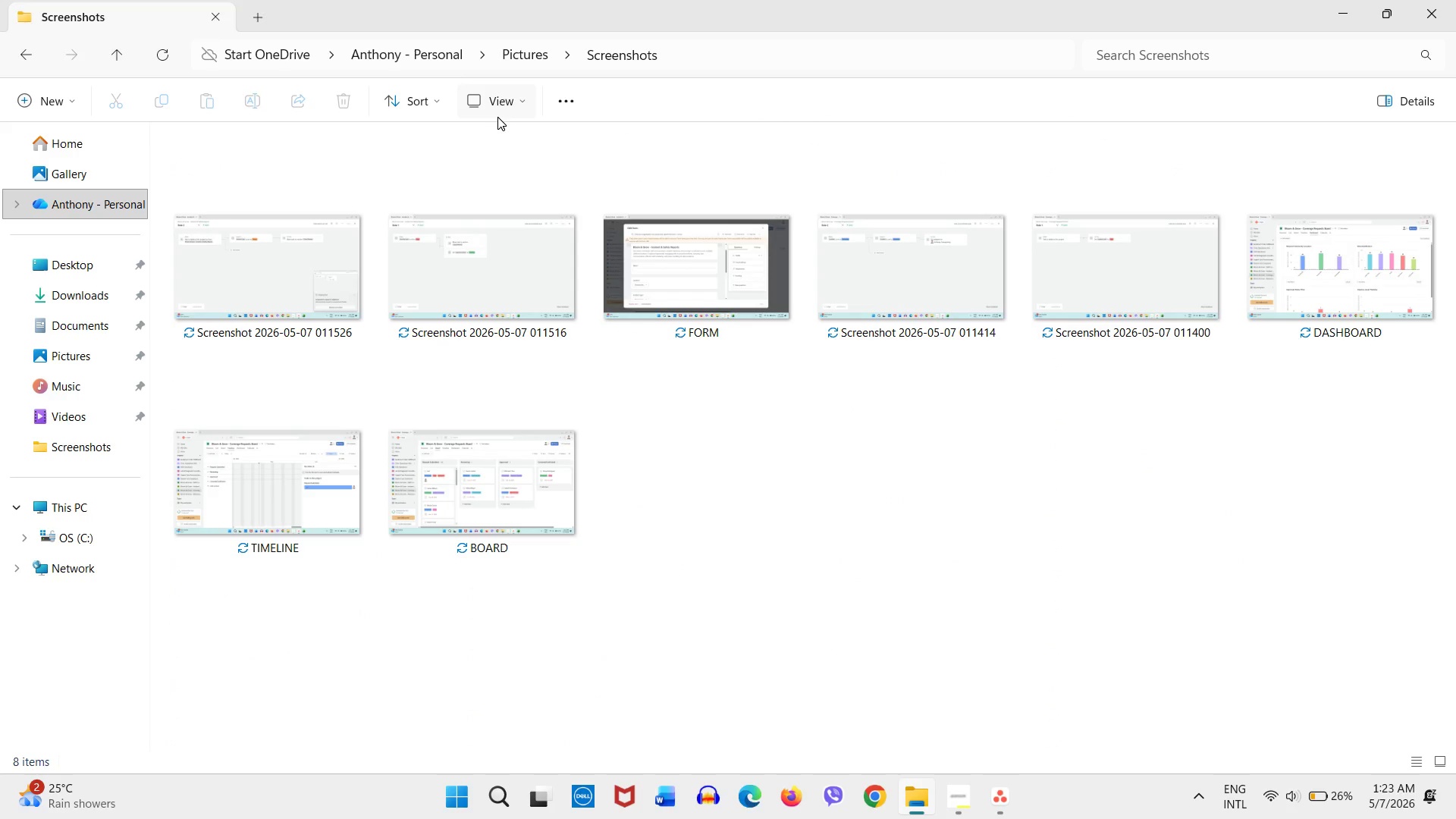 
left_click([501, 112])
 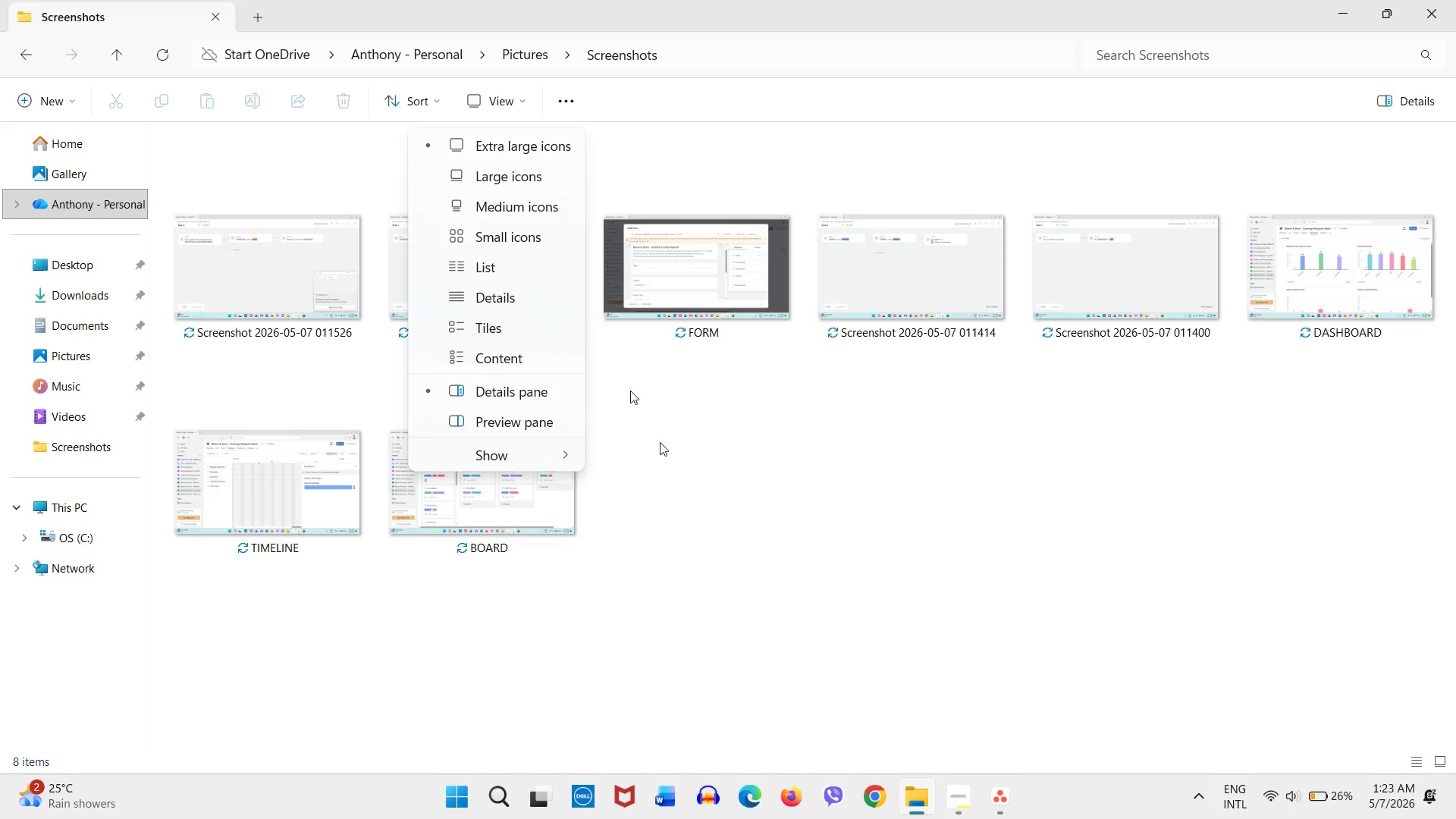 
left_click([677, 472])
 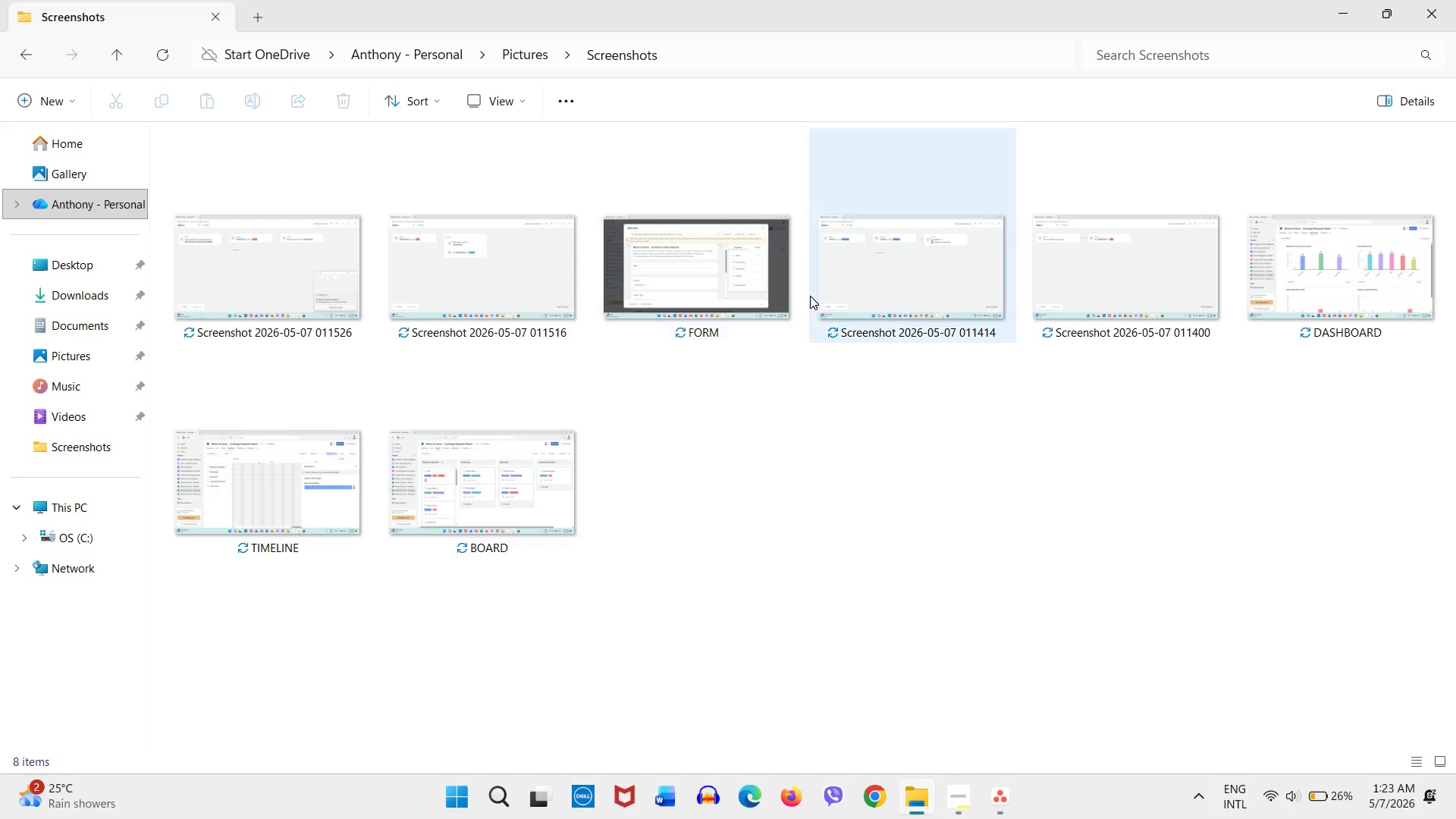 
wait(5.44)
 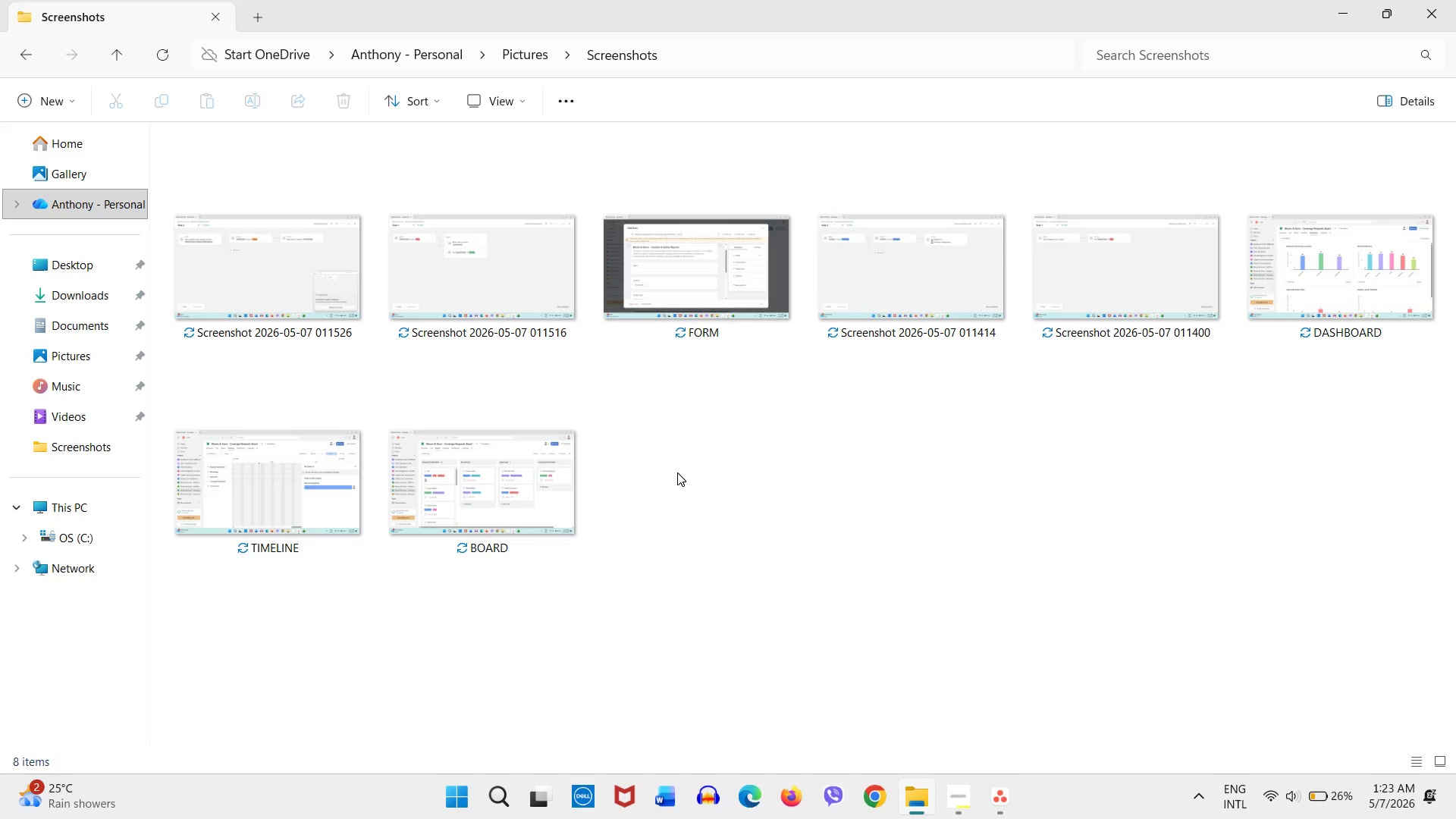 
double_click([359, 297])
 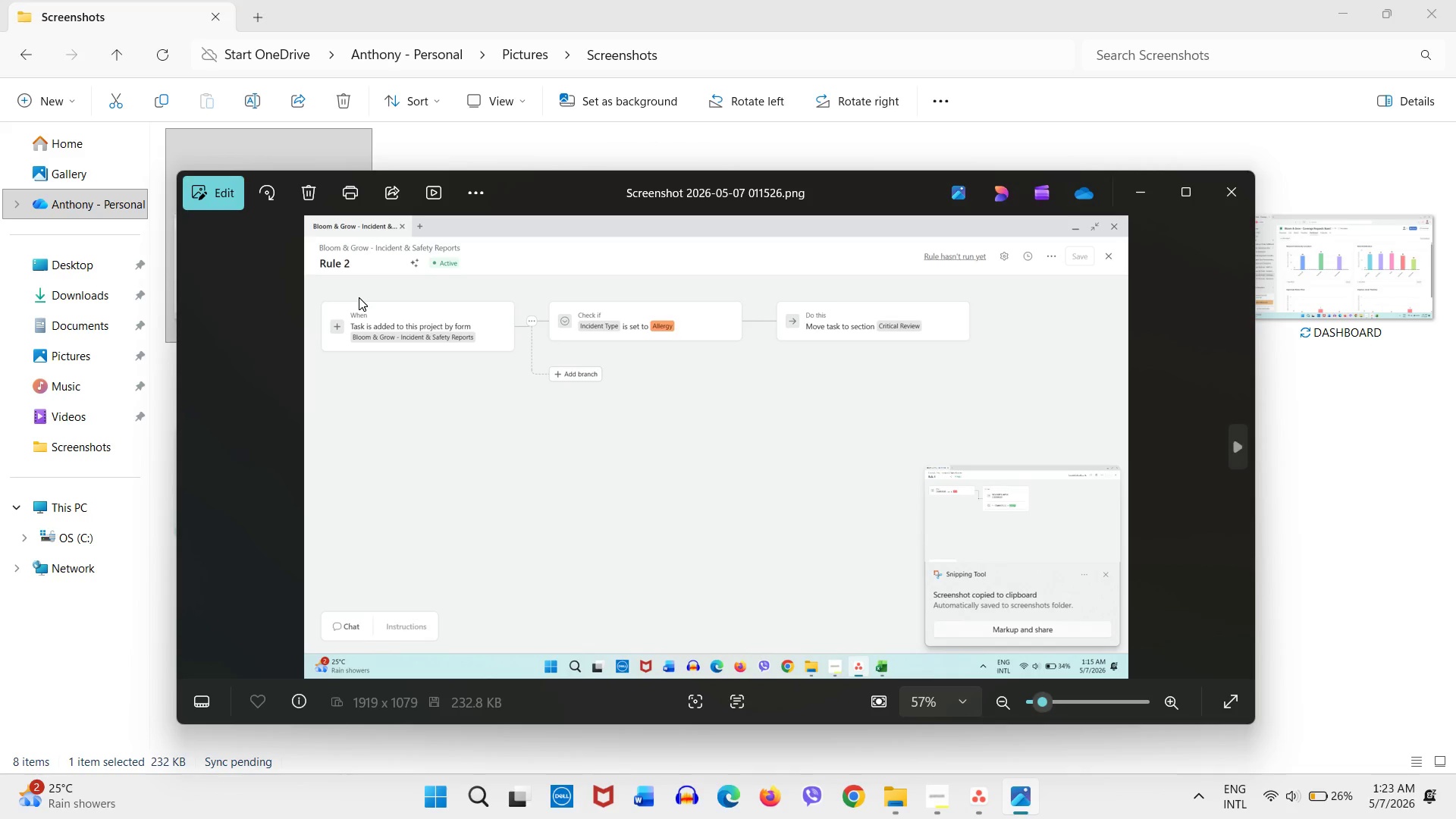 
wait(7.83)
 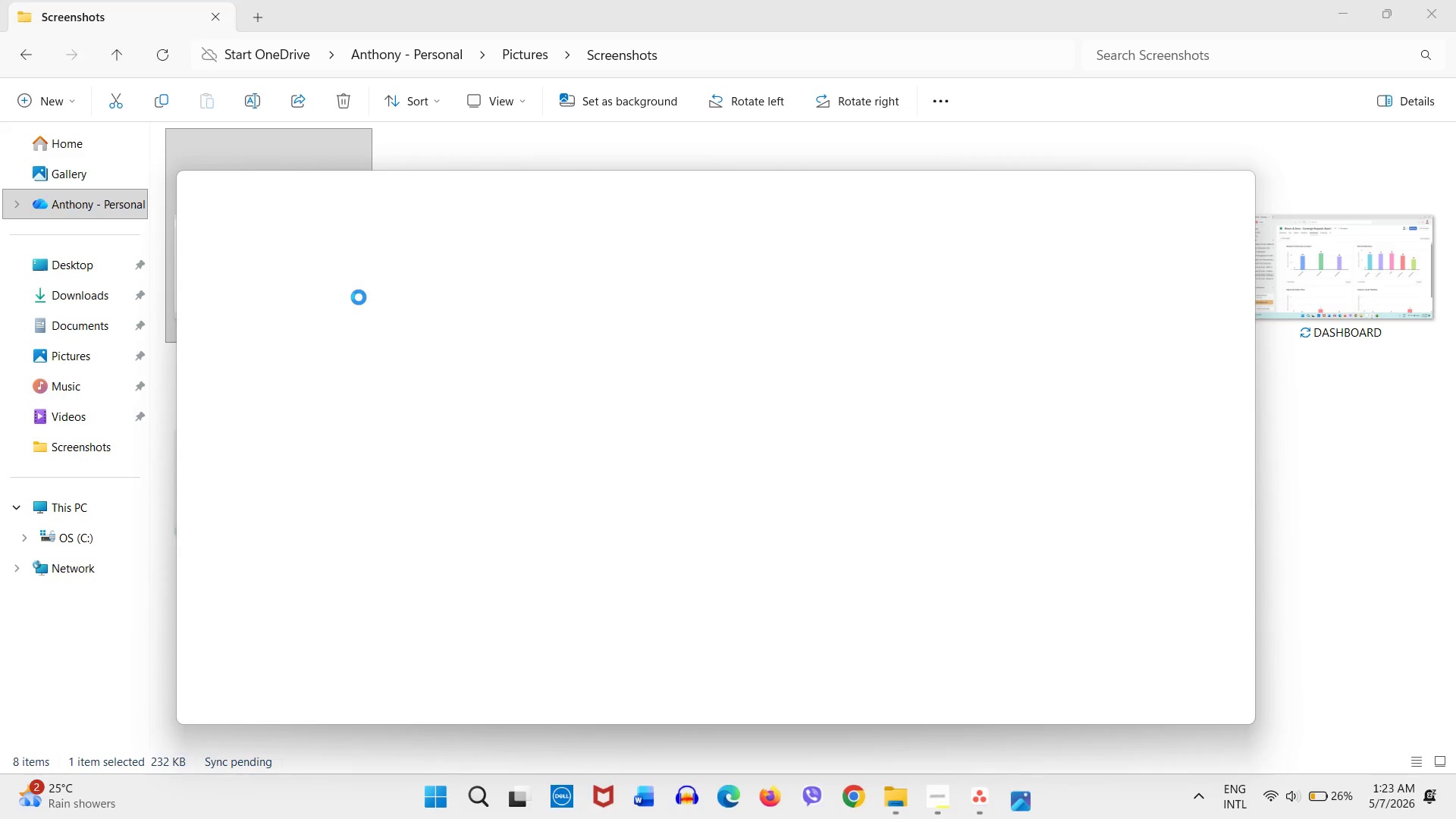 
key(ArrowRight)
 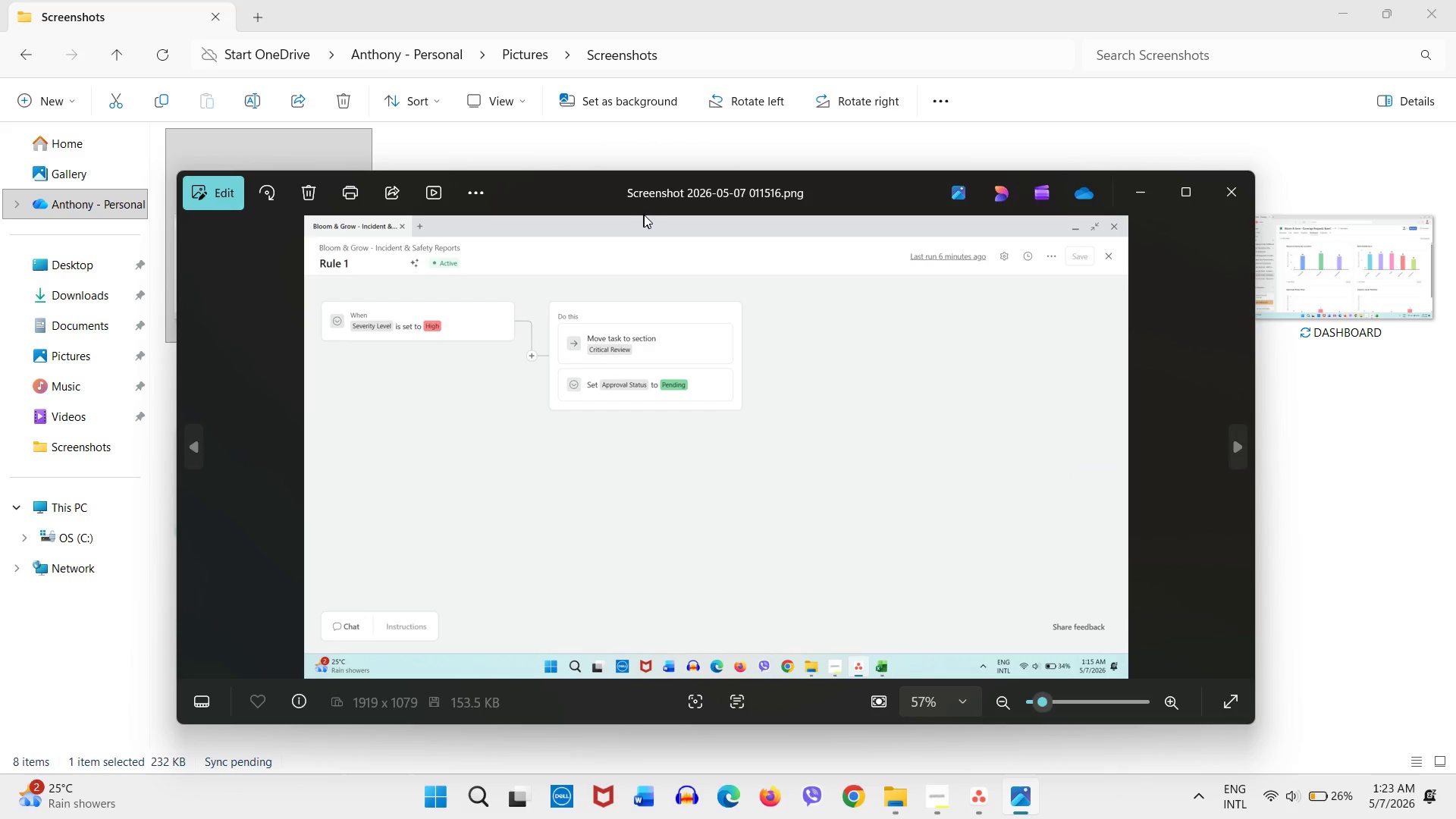 
key(ArrowRight)
 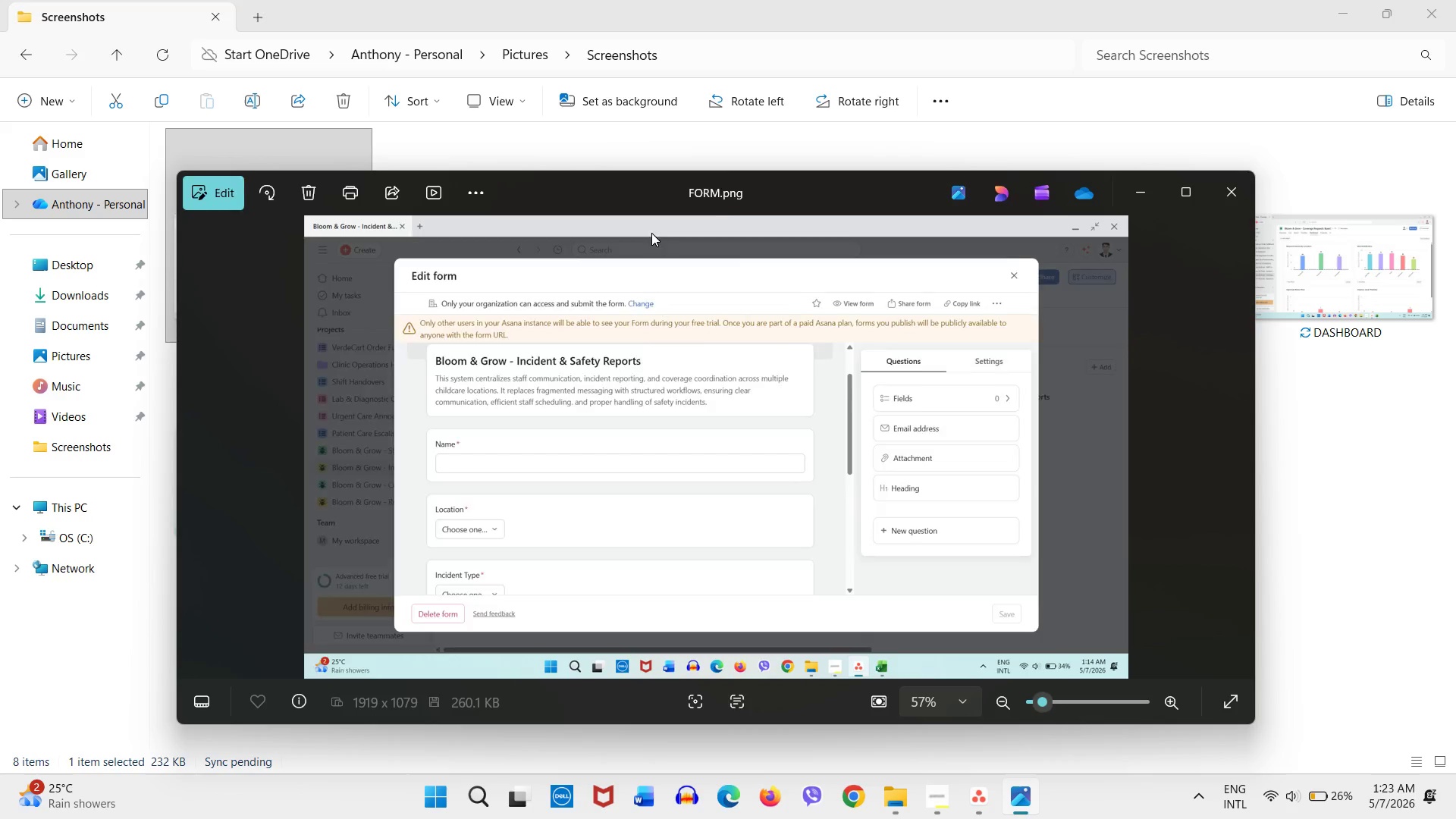 
key(ArrowRight)
 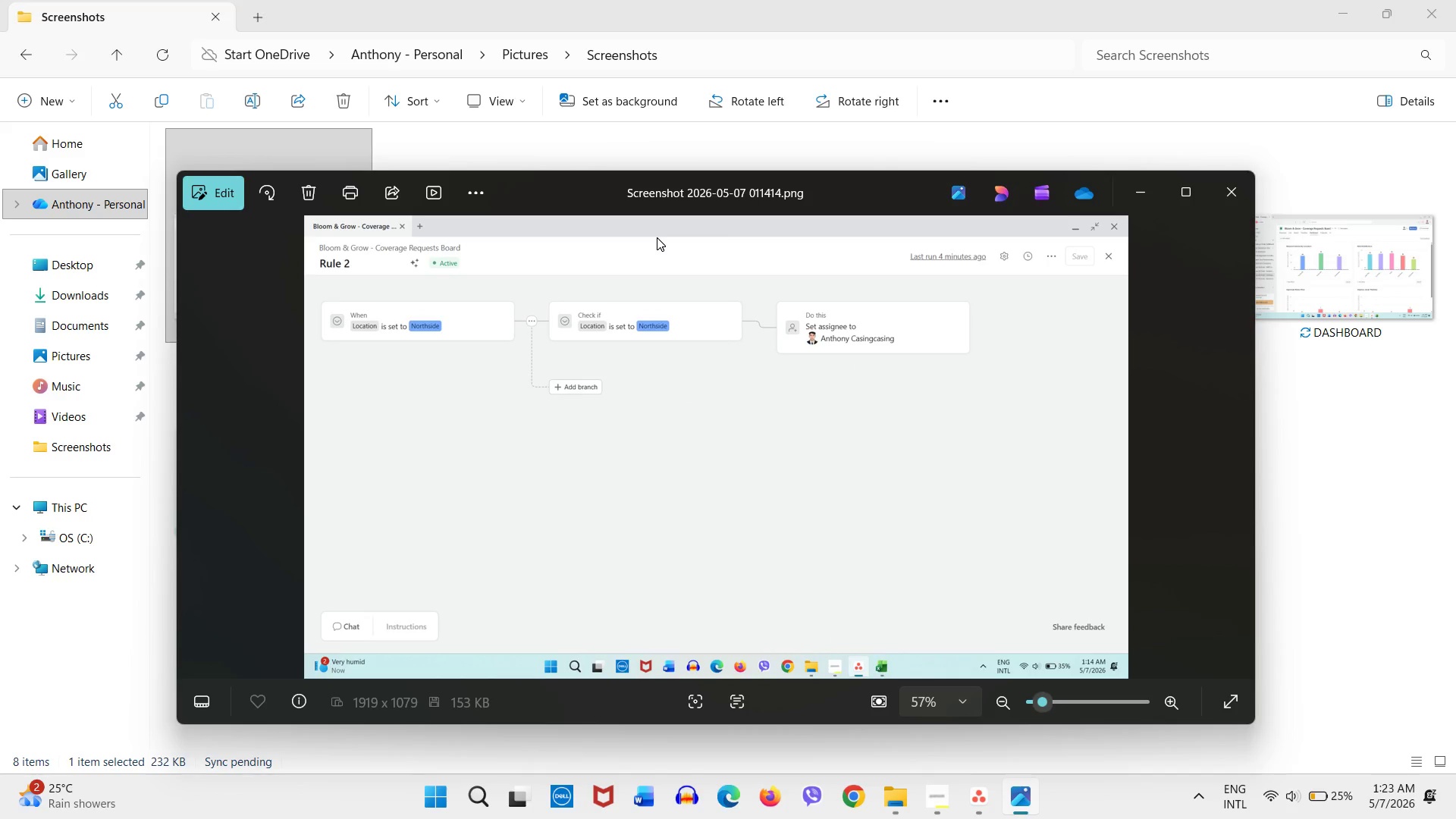 
key(ArrowRight)
 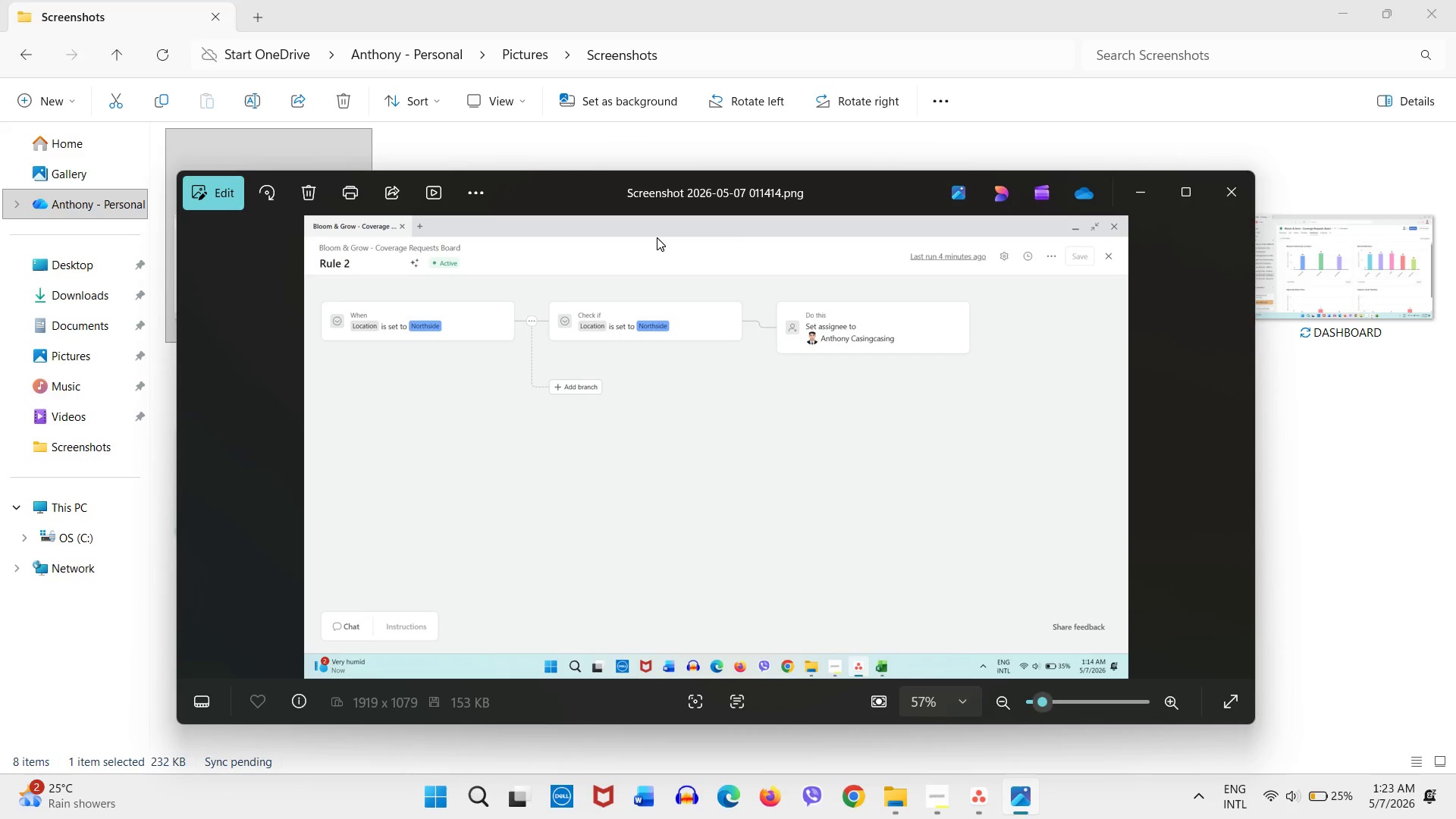 
key(ArrowLeft)
 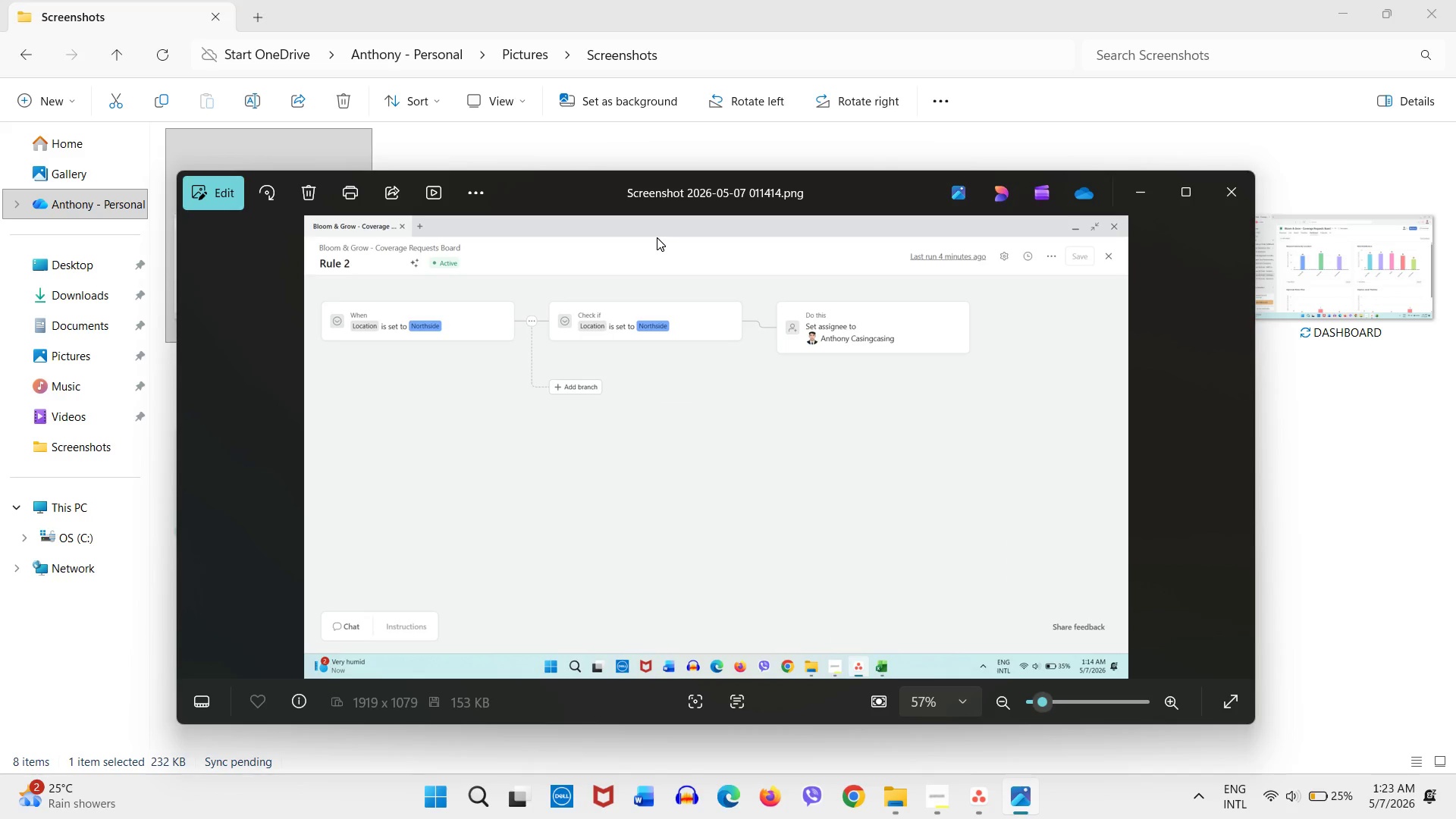 
key(Delete)
 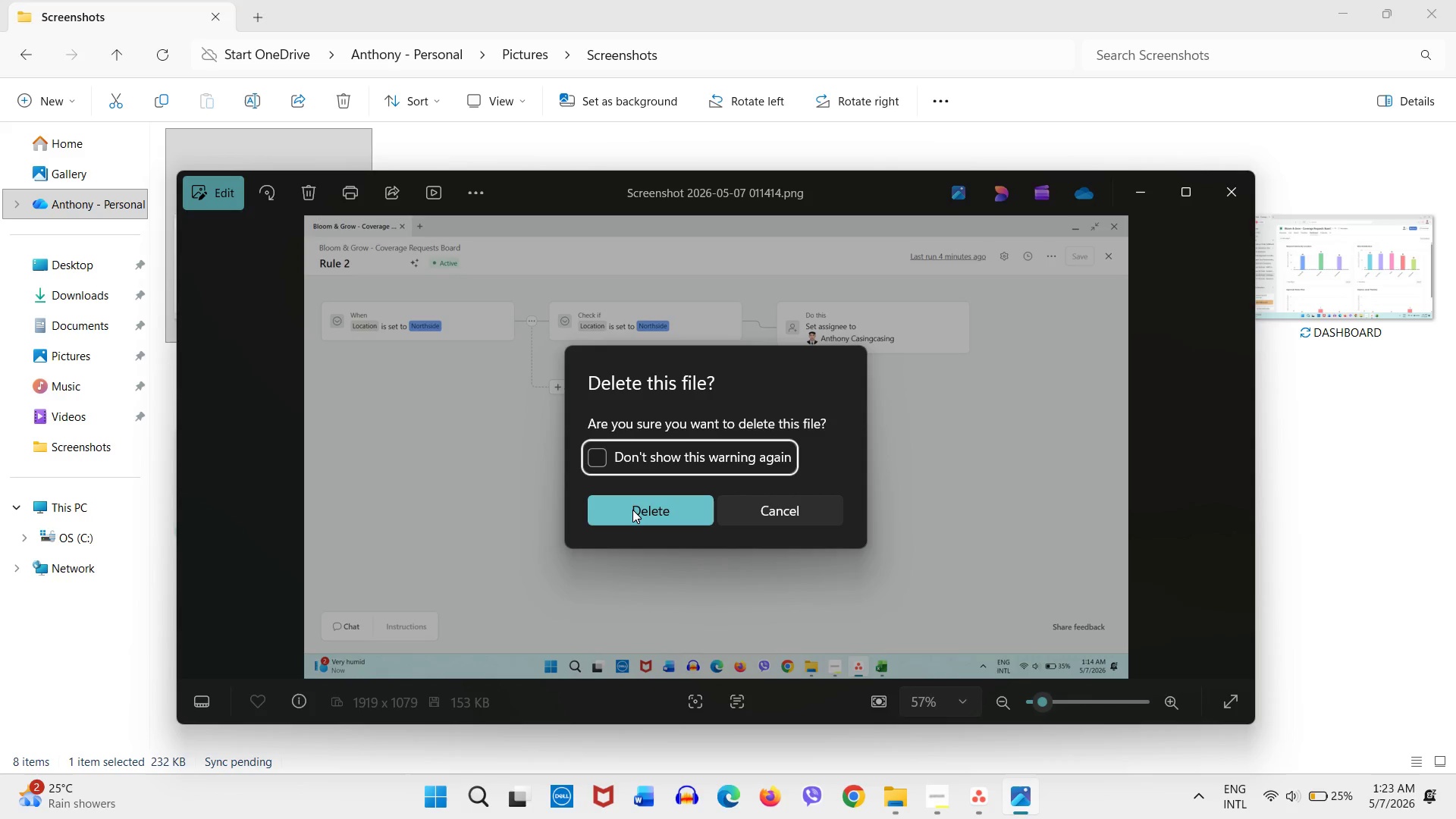 
left_click([632, 510])
 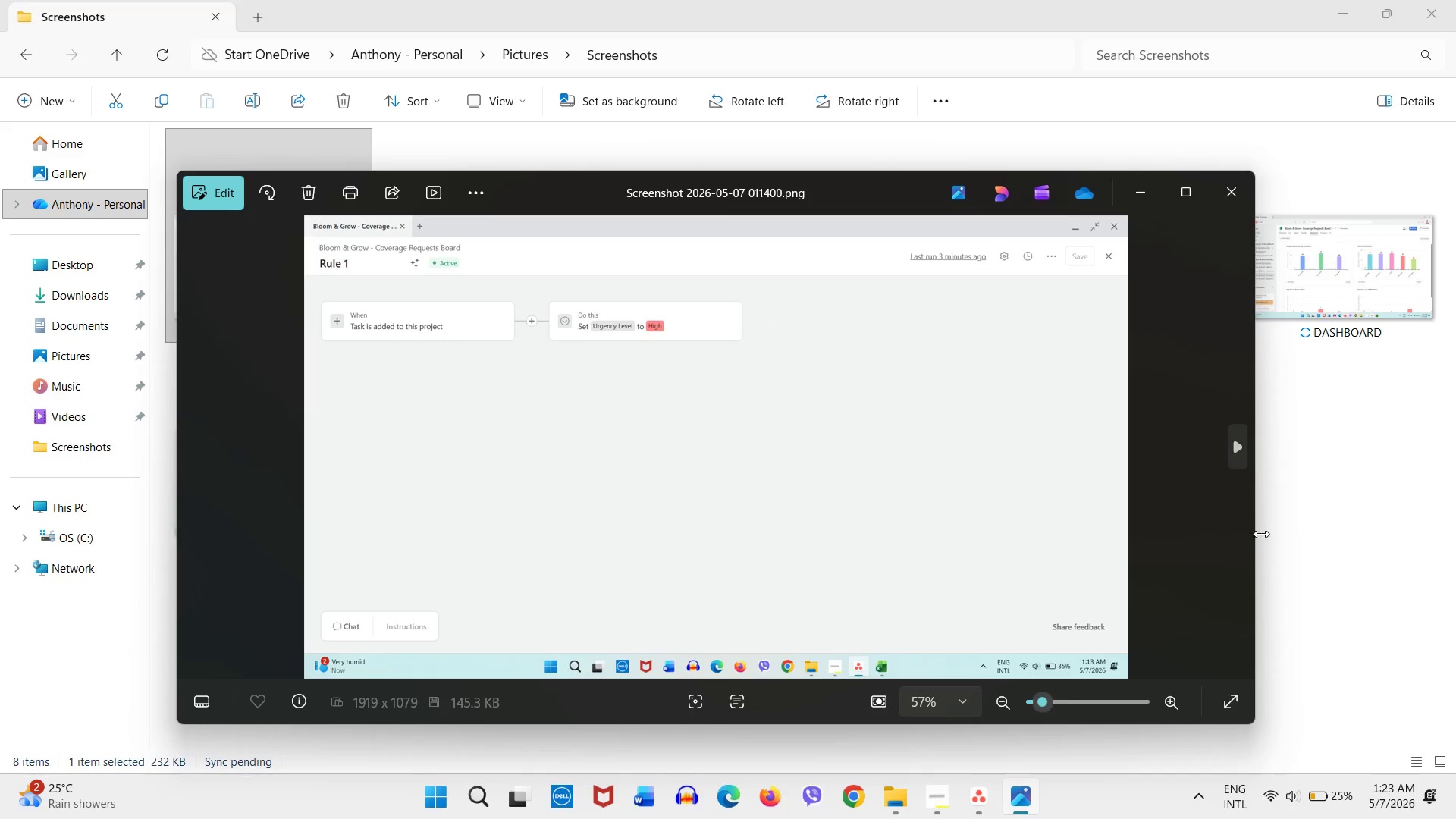 
left_click([1265, 534])
 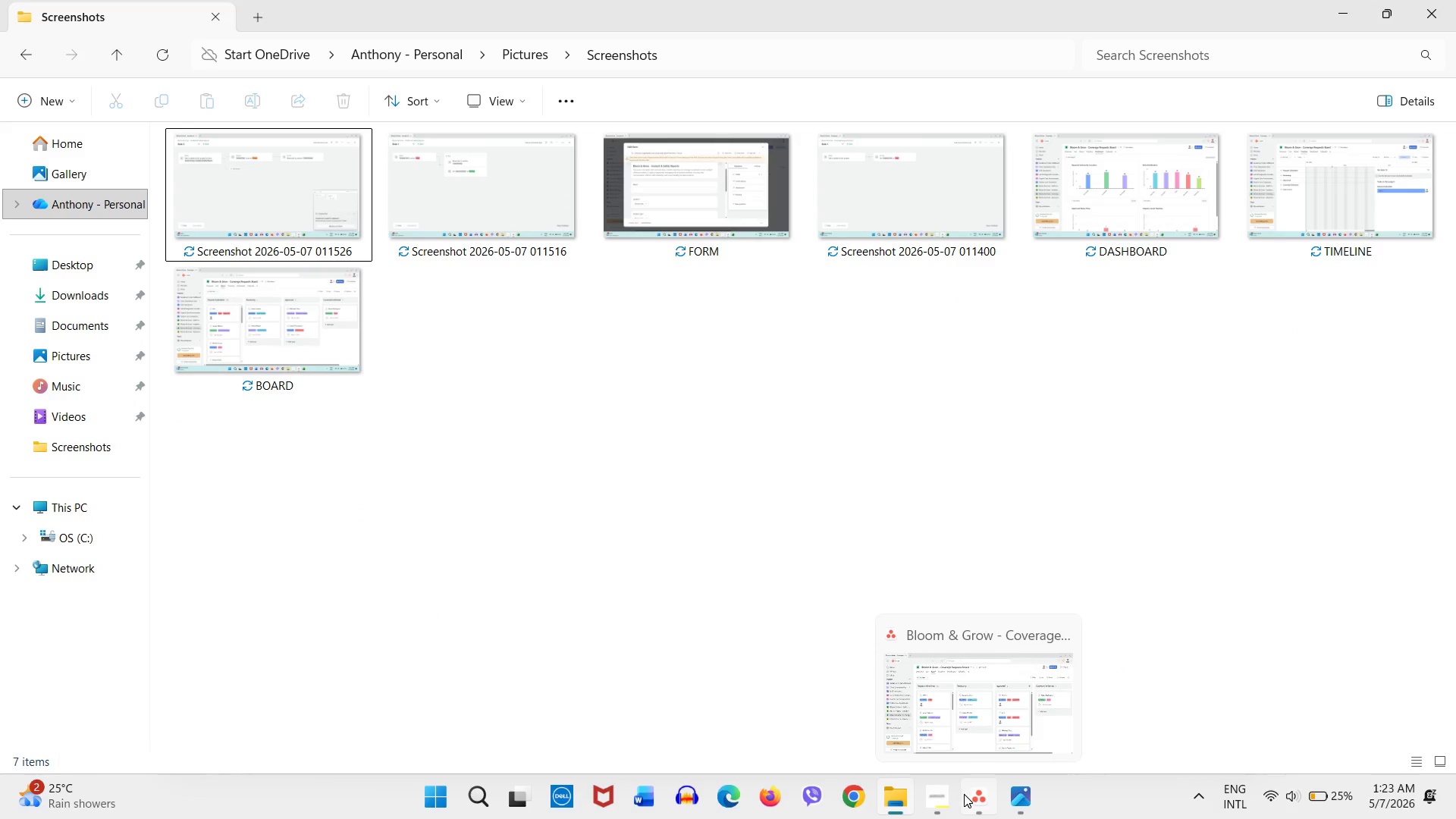 
left_click([971, 797])
 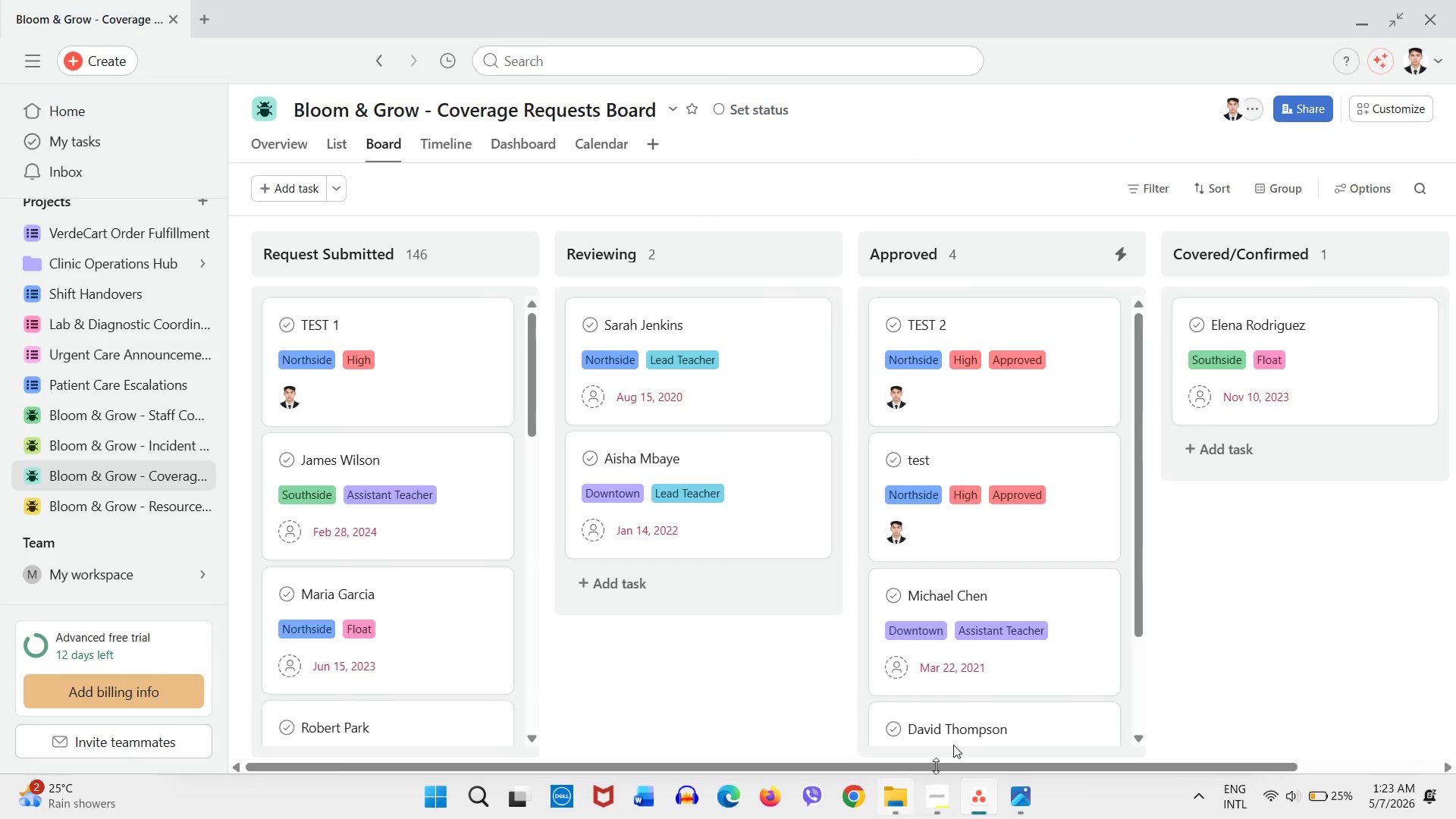 
left_click([1371, 114])
 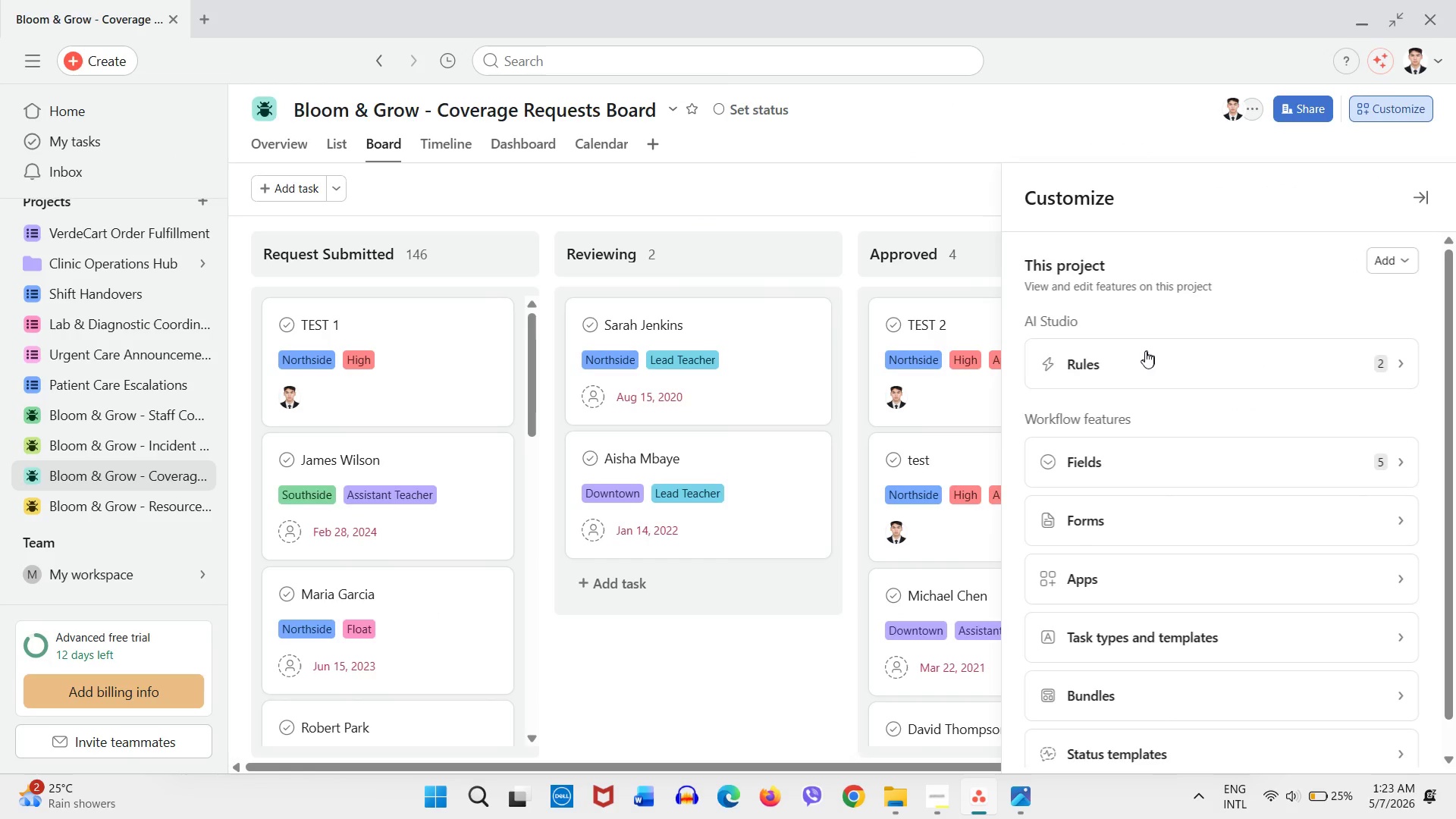 
left_click([1138, 375])
 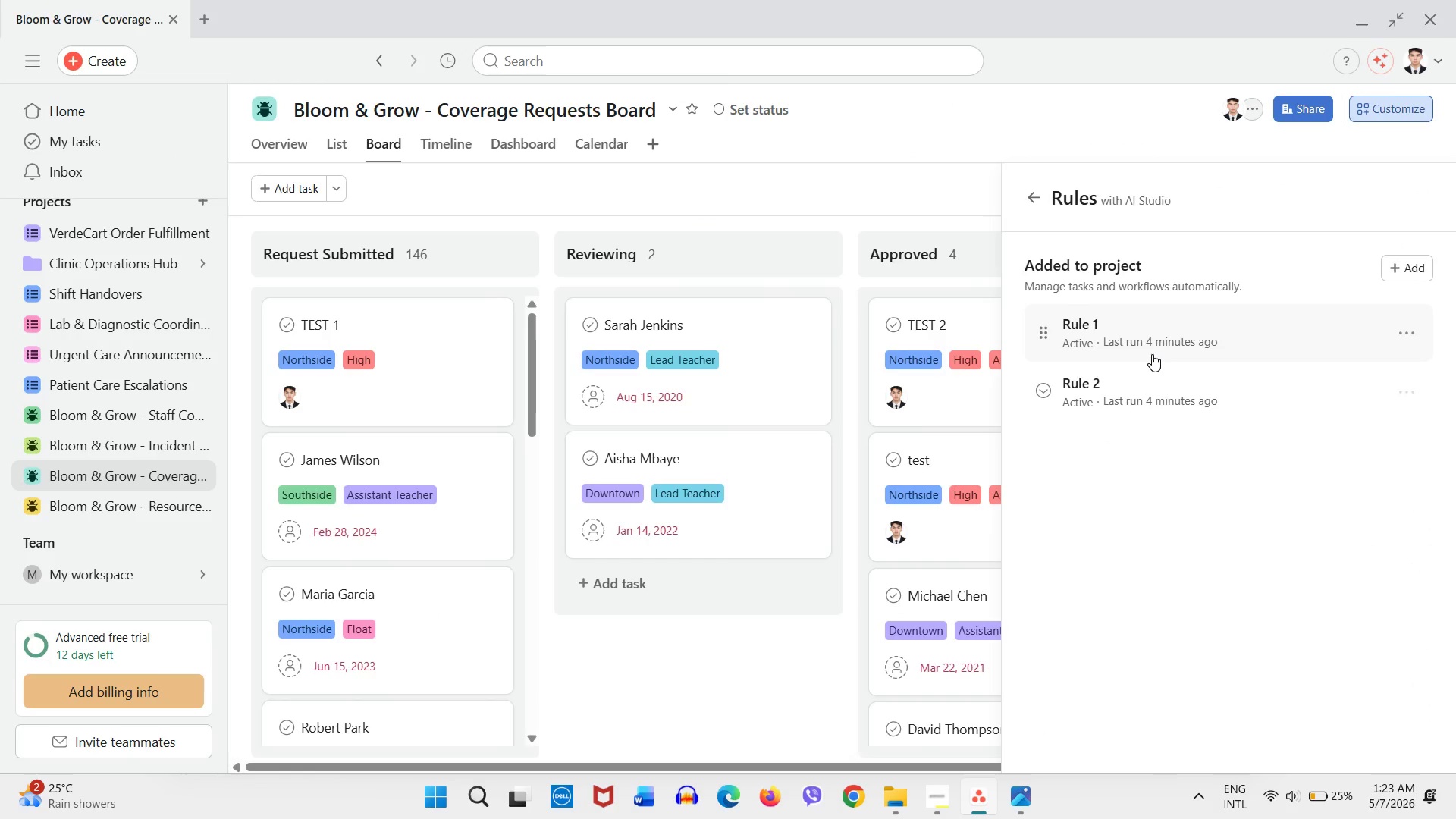 
left_click([1152, 354])
 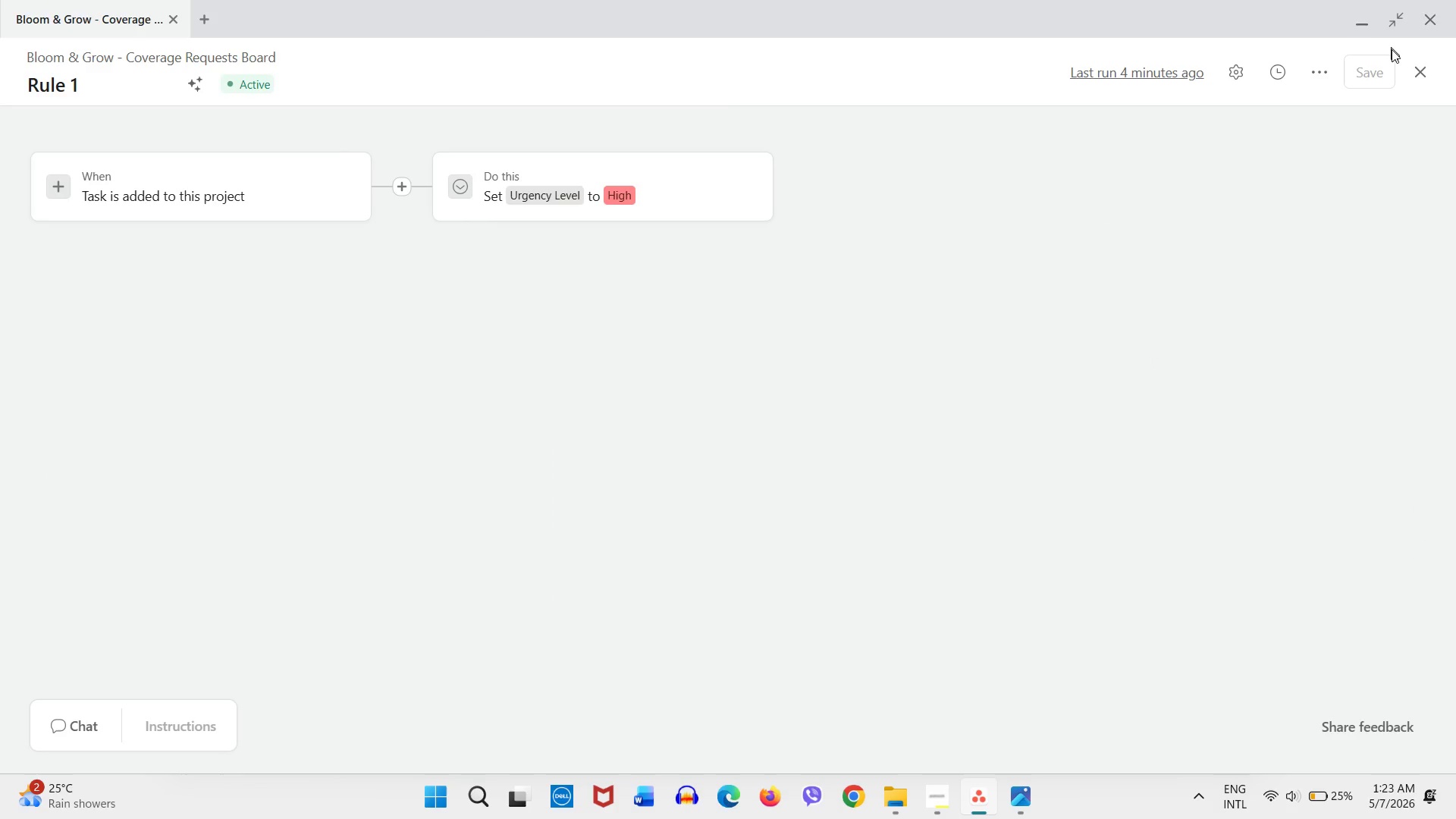 
left_click([1424, 82])
 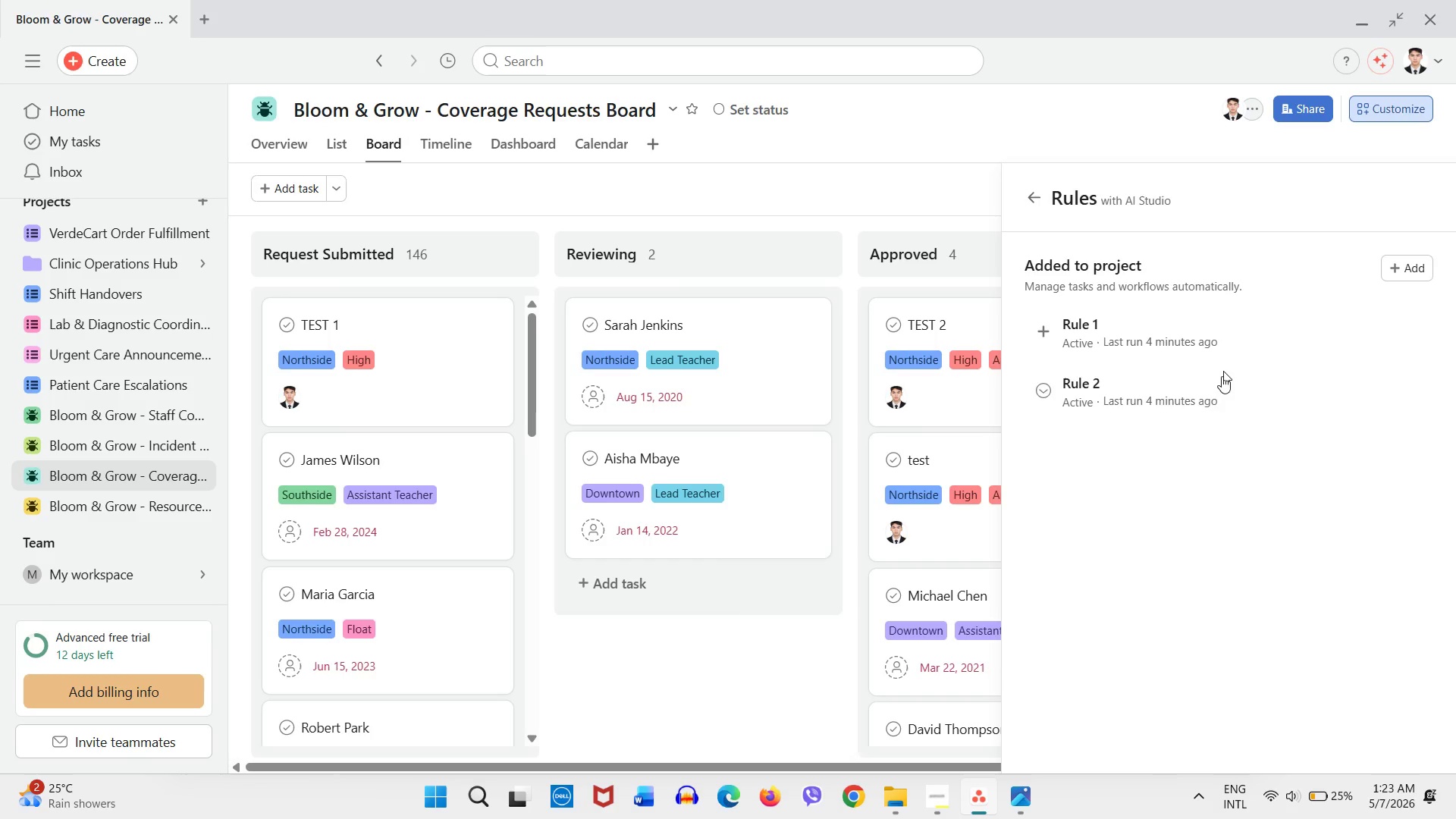 
left_click([1216, 394])
 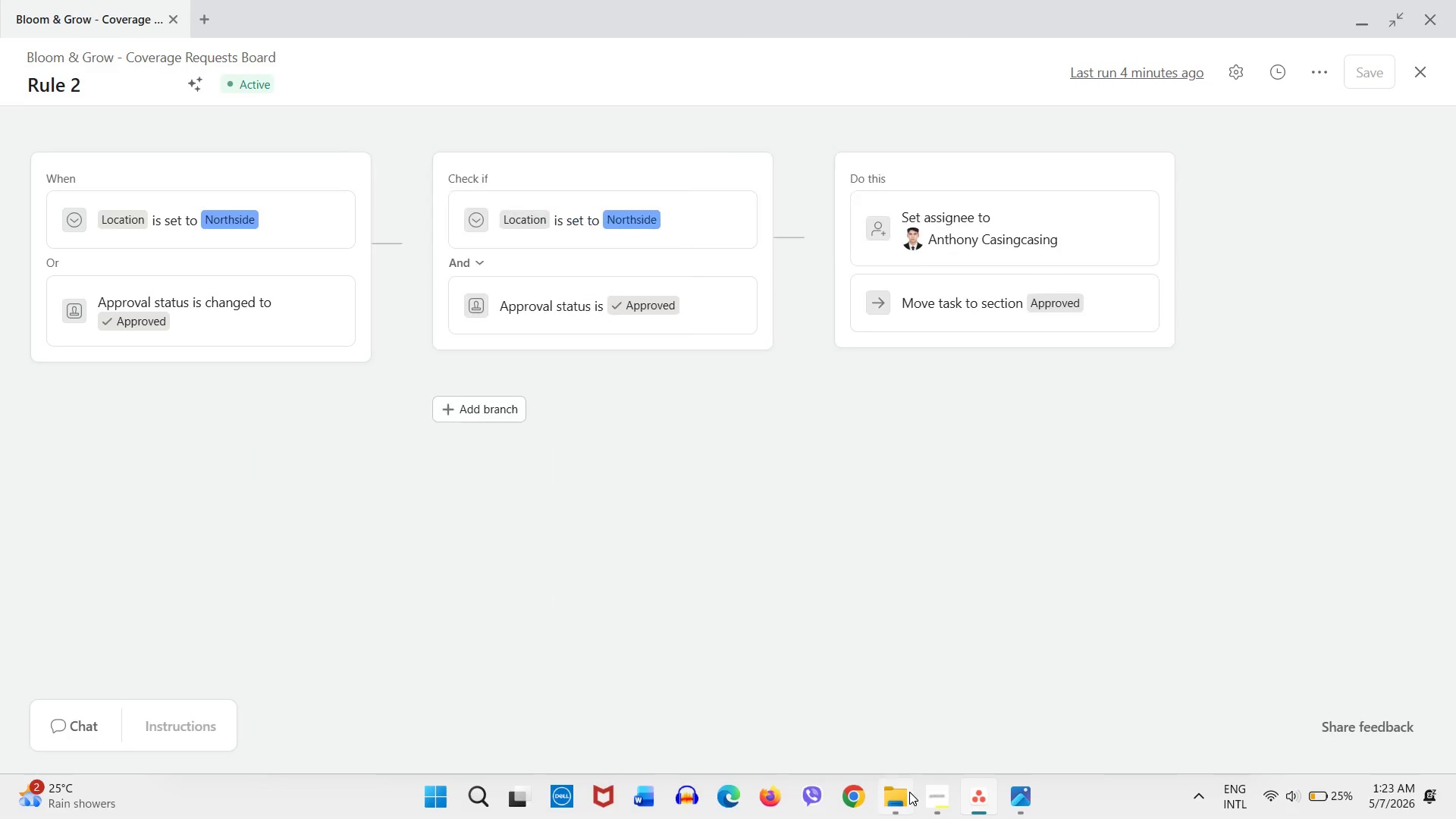 
left_click([908, 792])
 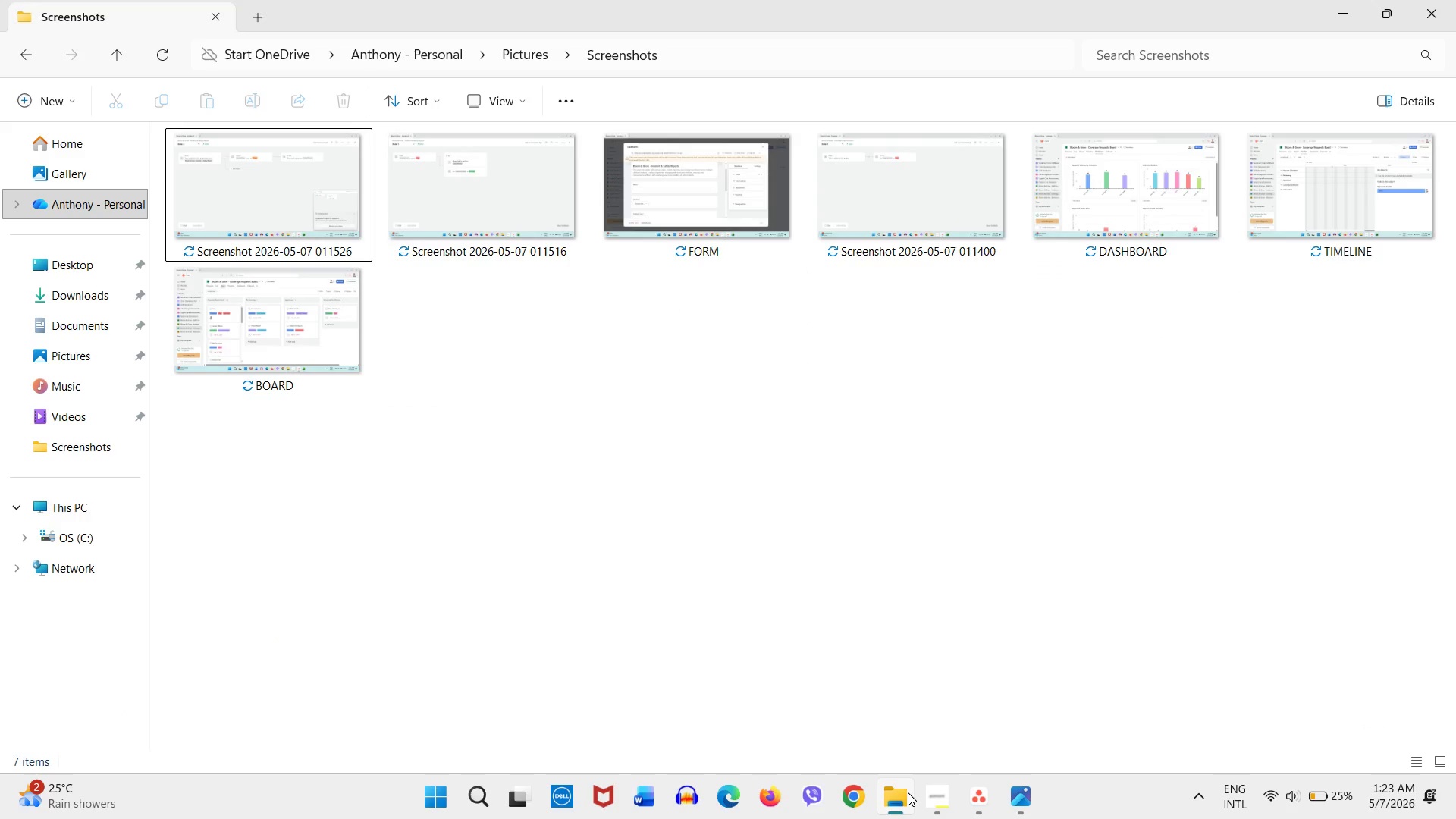 
left_click([908, 792])
 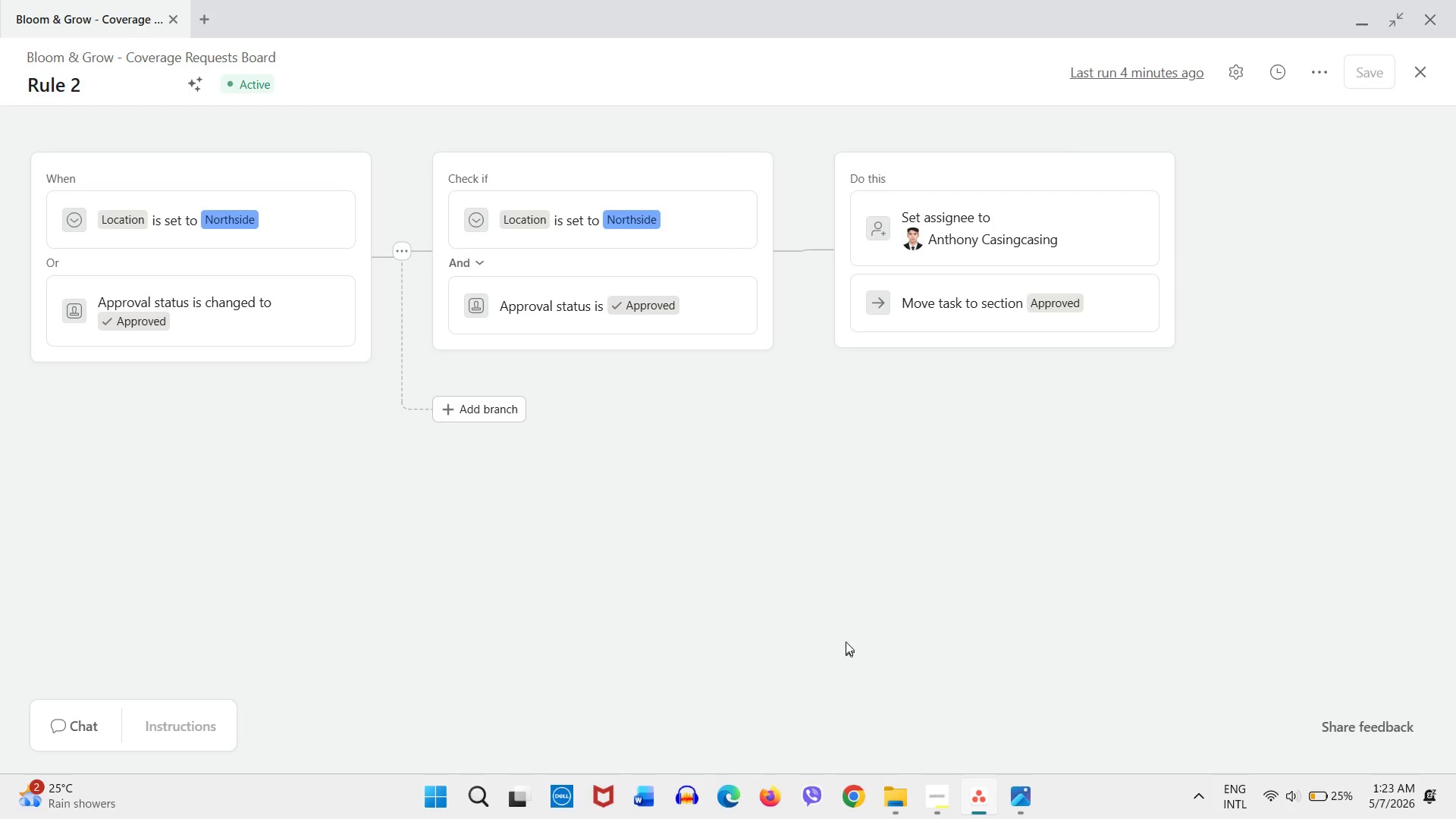 
left_click([854, 598])
 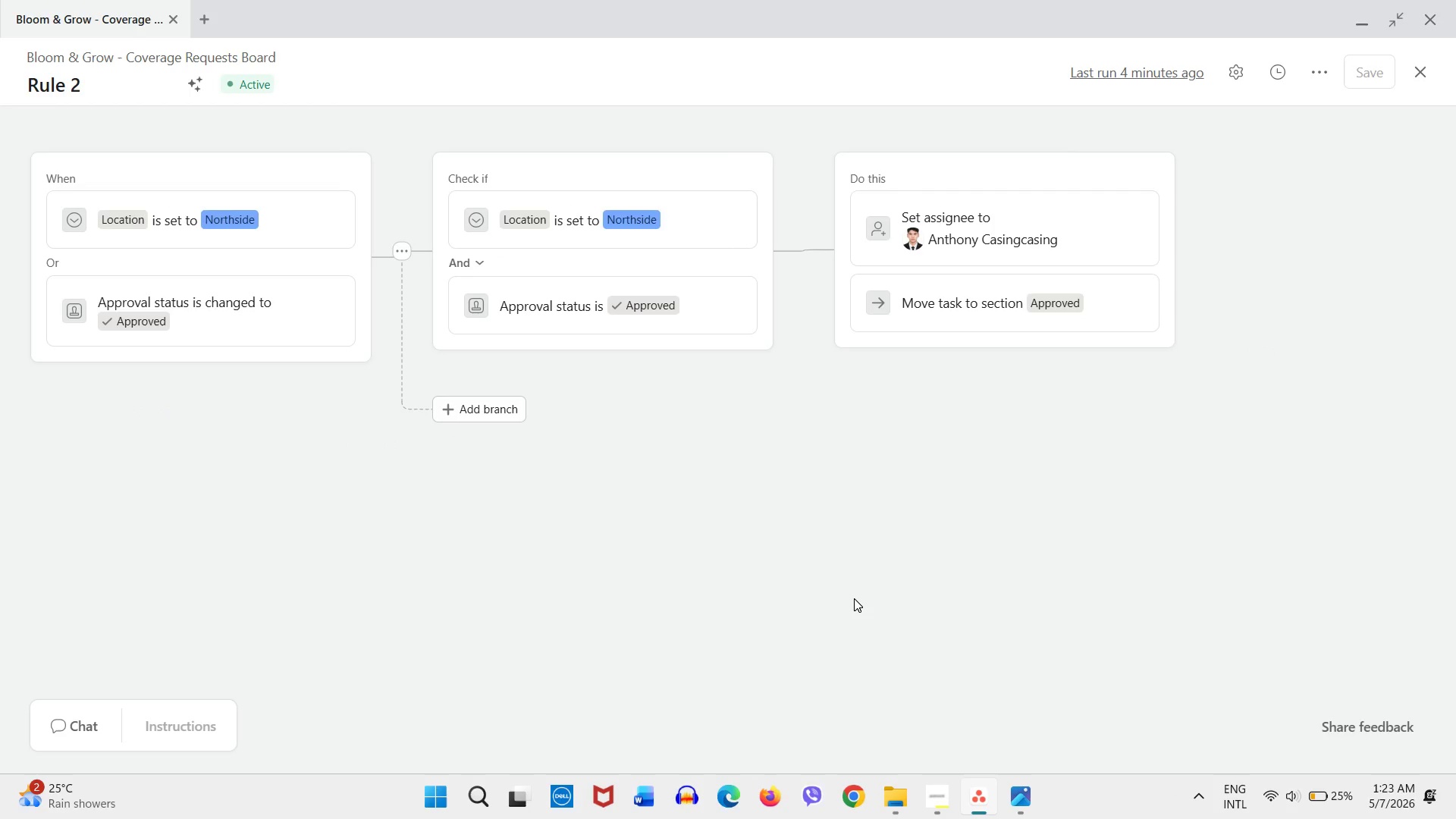 
key(Meta+Shift+S)
 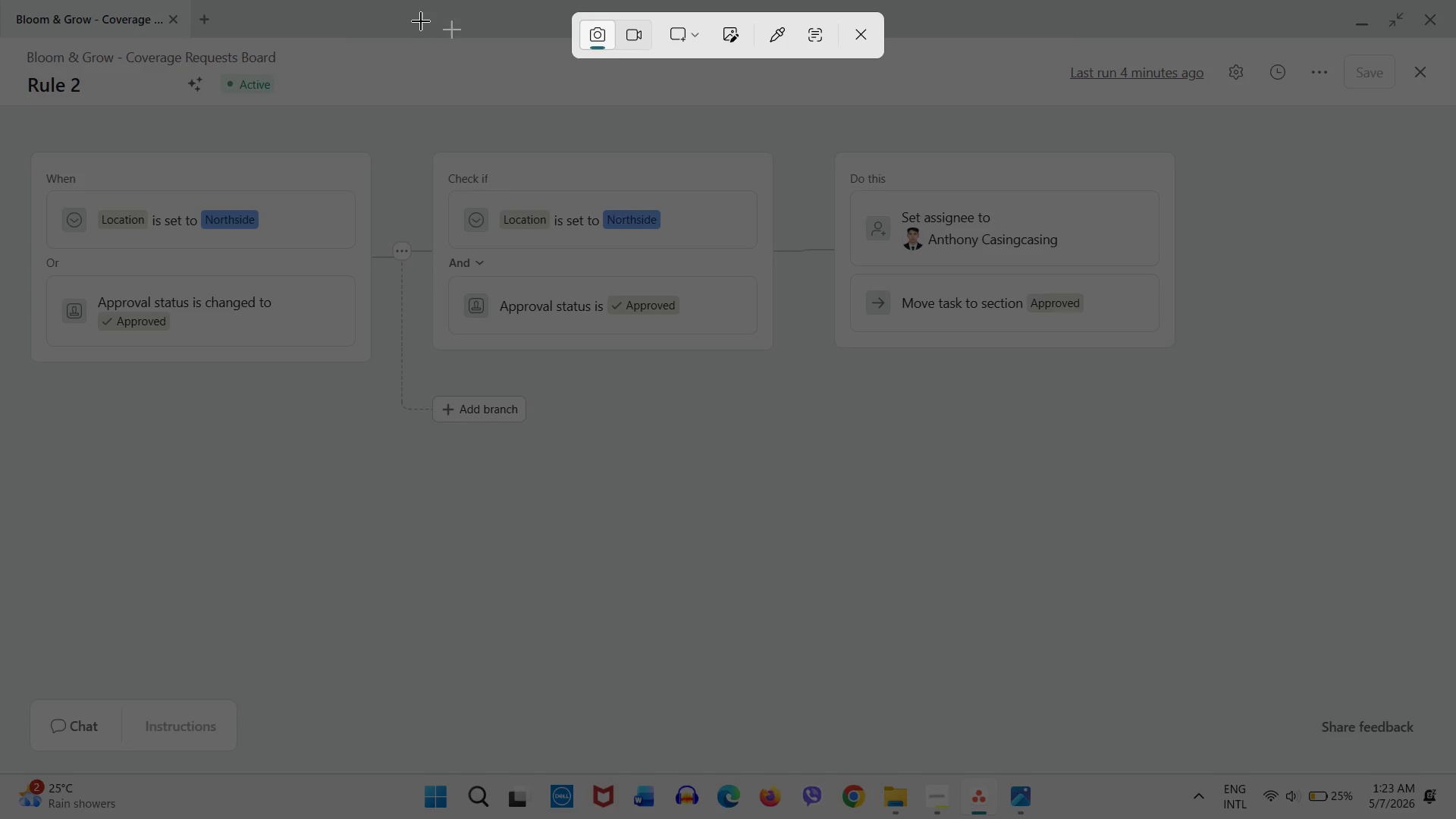 
left_click_drag(start_coordinate=[0, 0], to_coordinate=[1455, 818])
 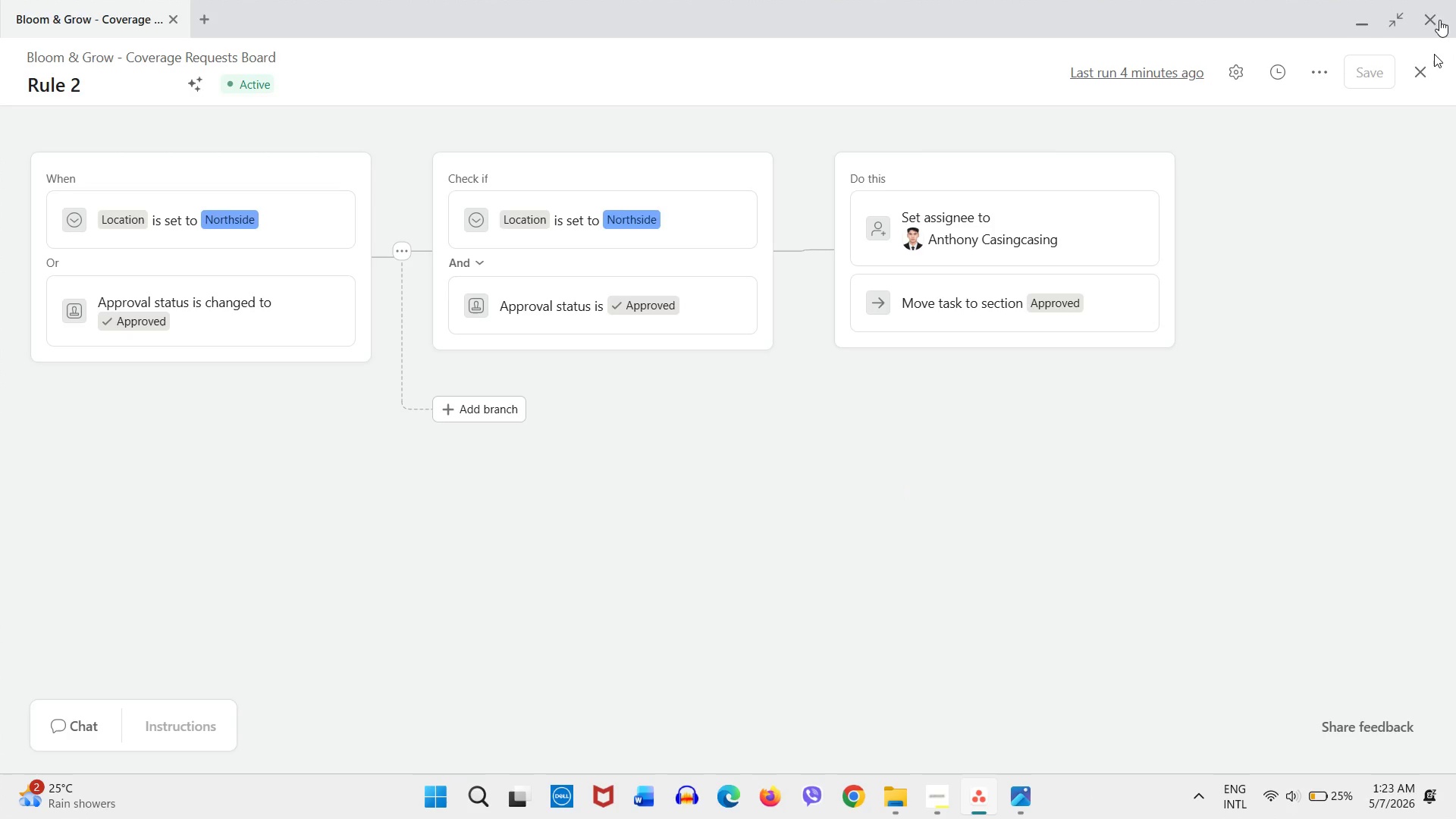 
left_click([1425, 76])
 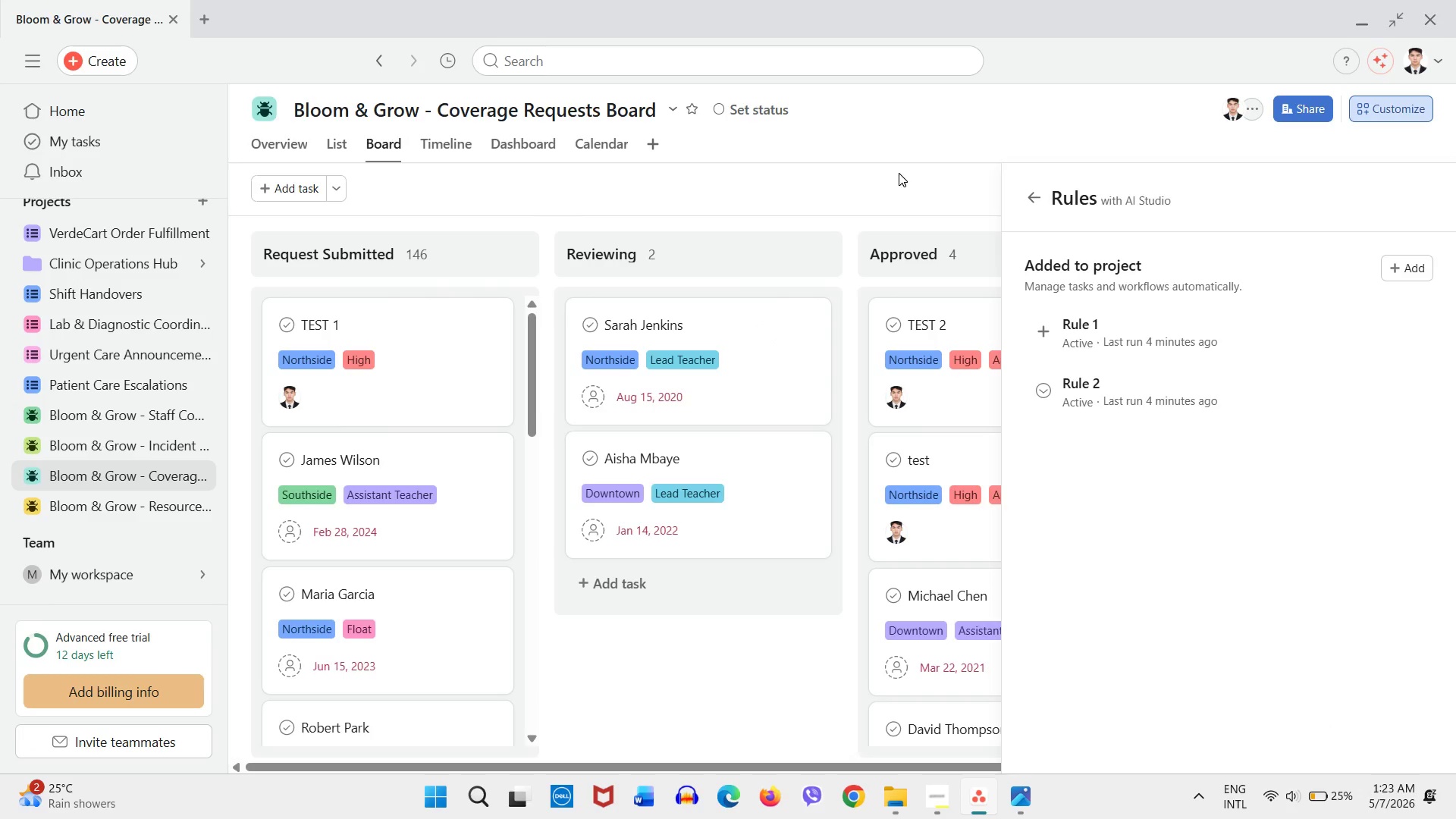 
left_click([899, 173])
 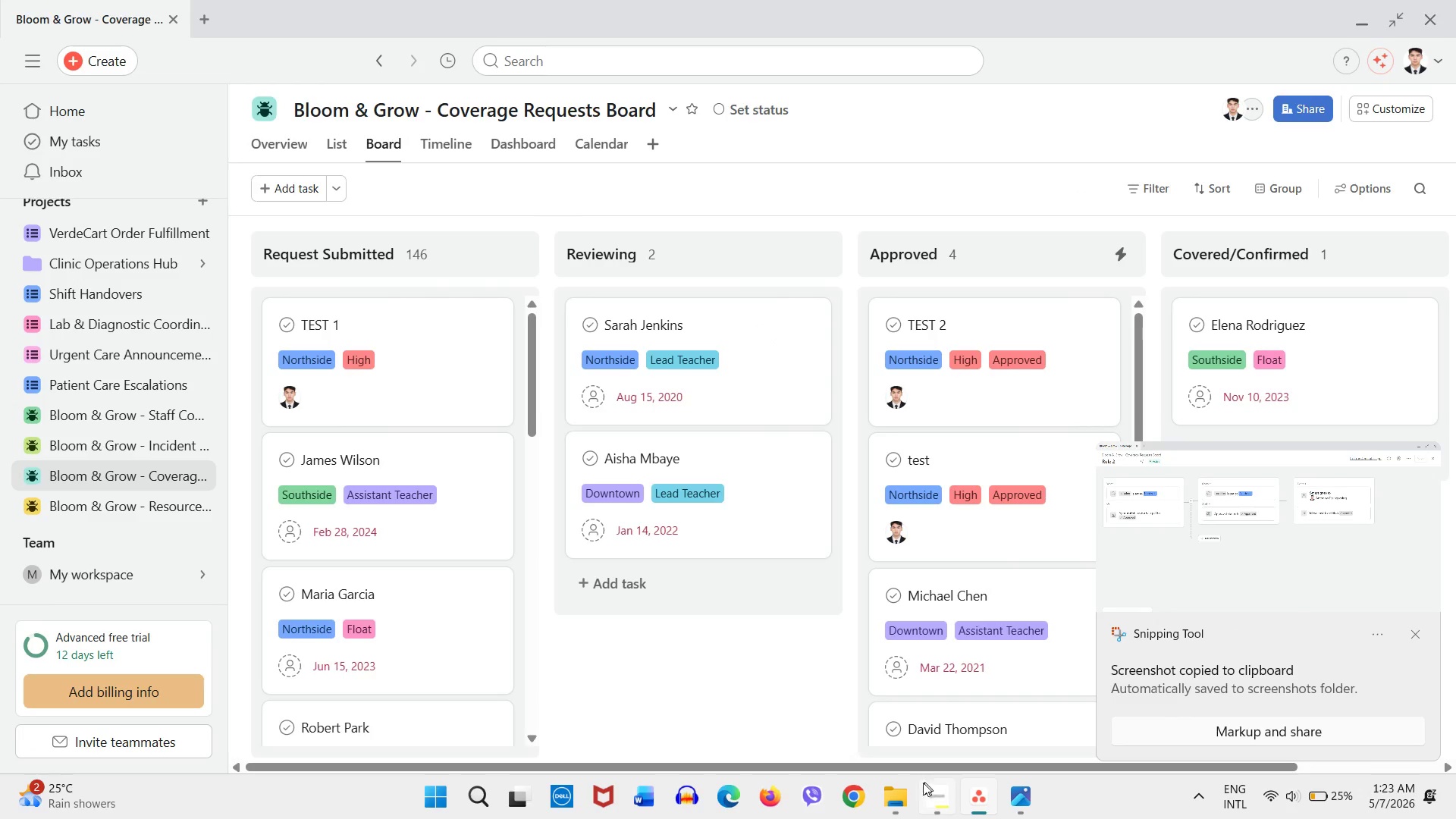 
left_click([909, 795])
 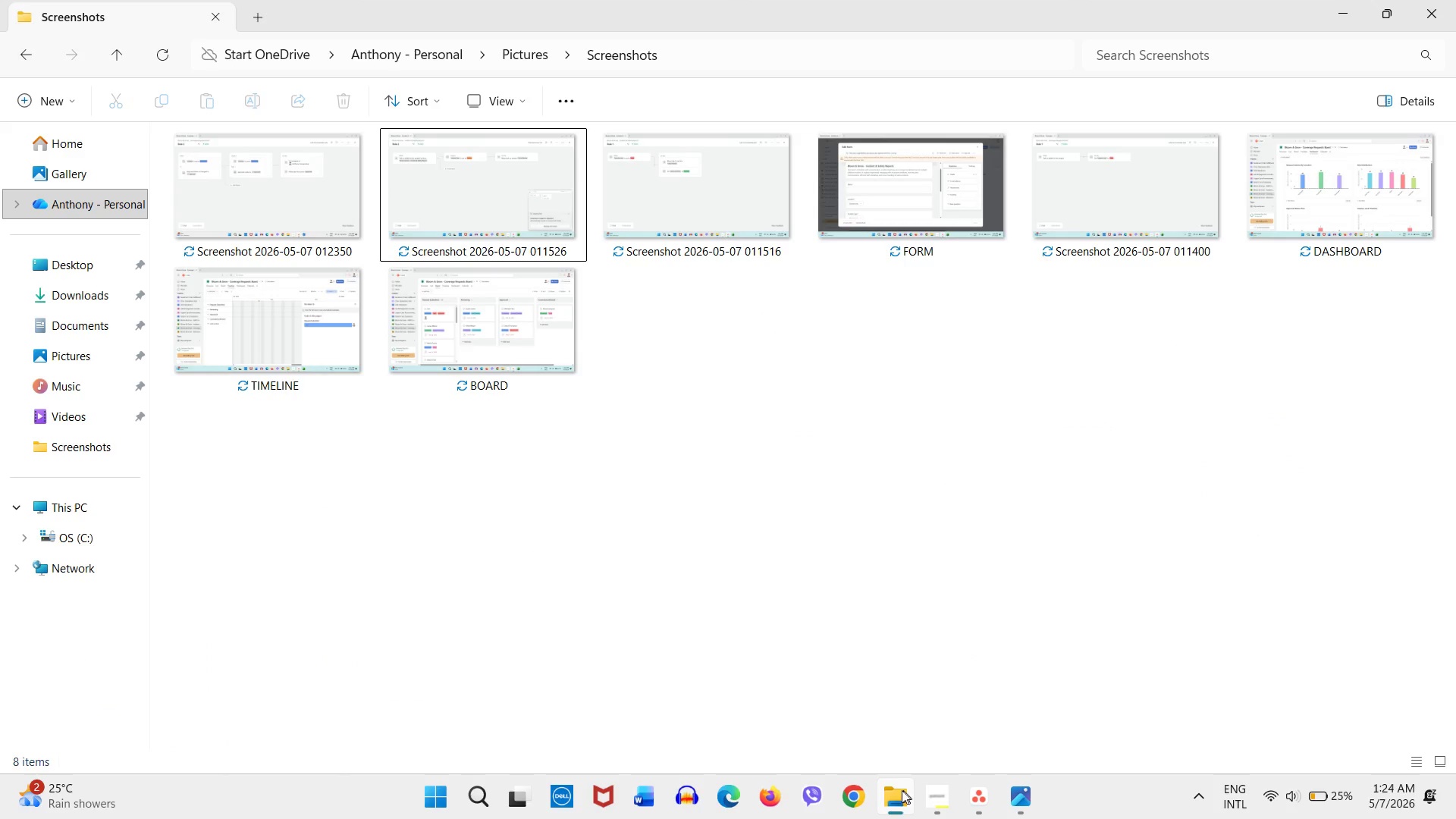 
wait(7.67)
 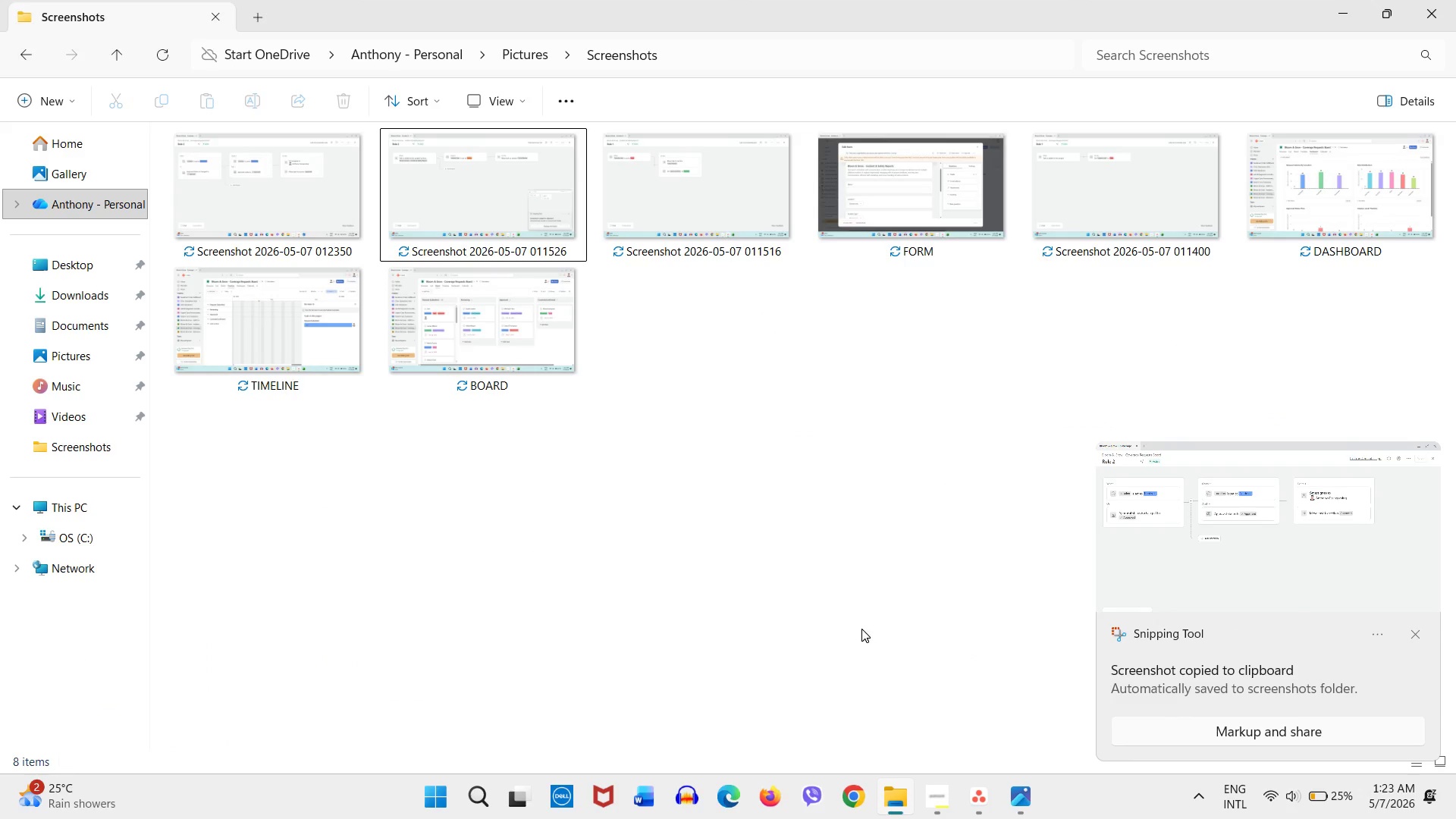 
left_click([1027, 798])
 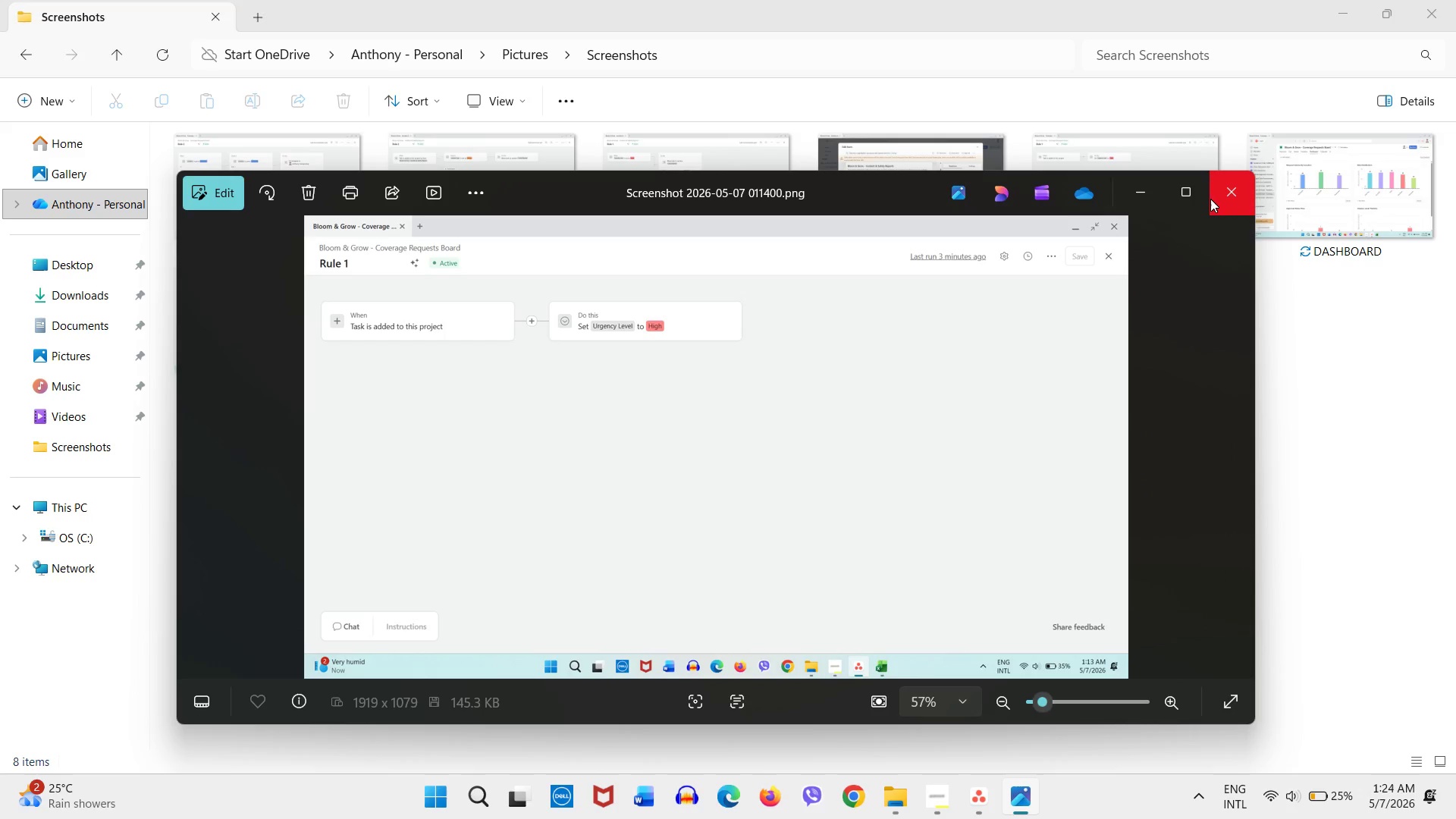 
left_click([1213, 199])
 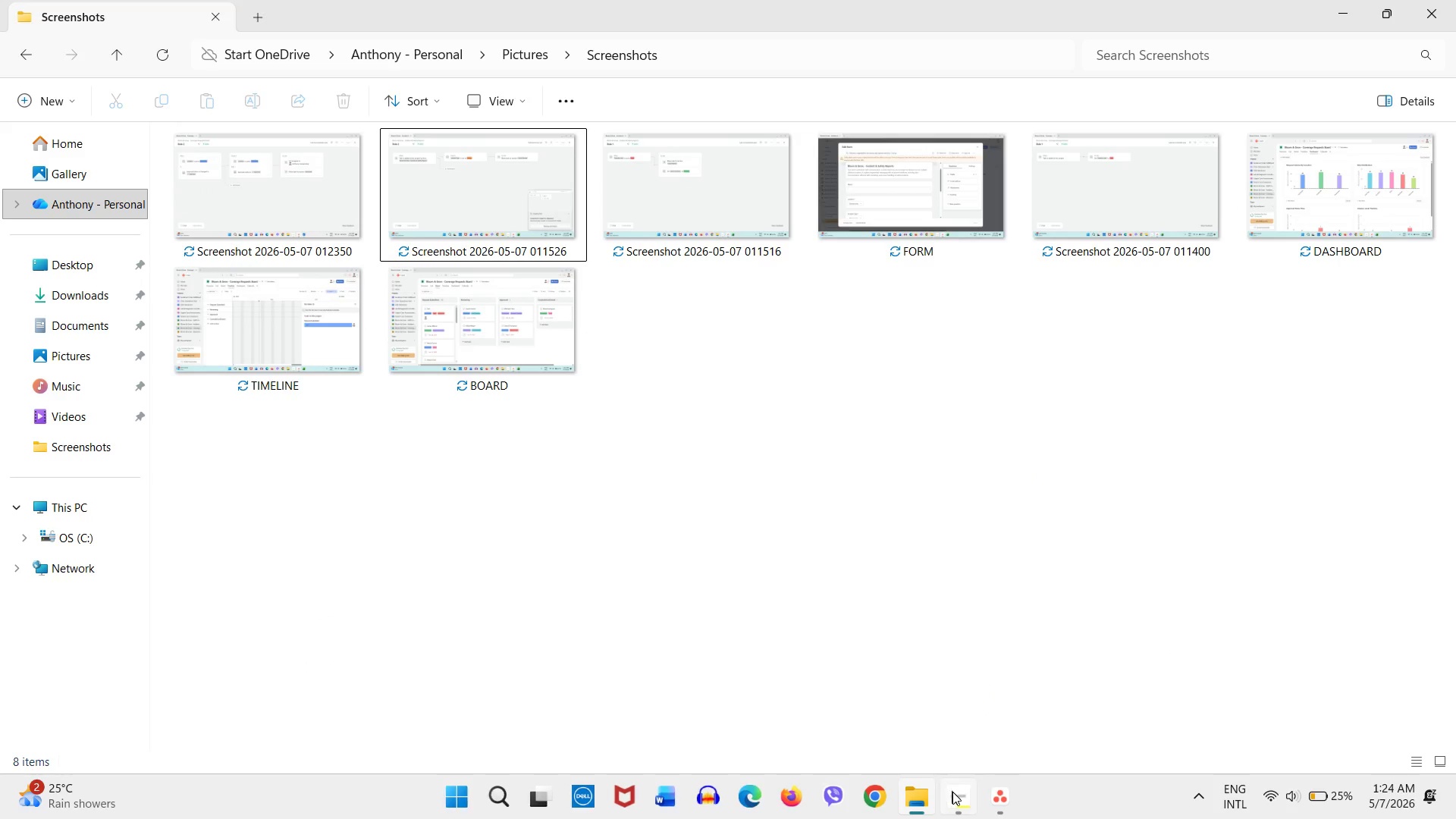 
left_click([956, 793])